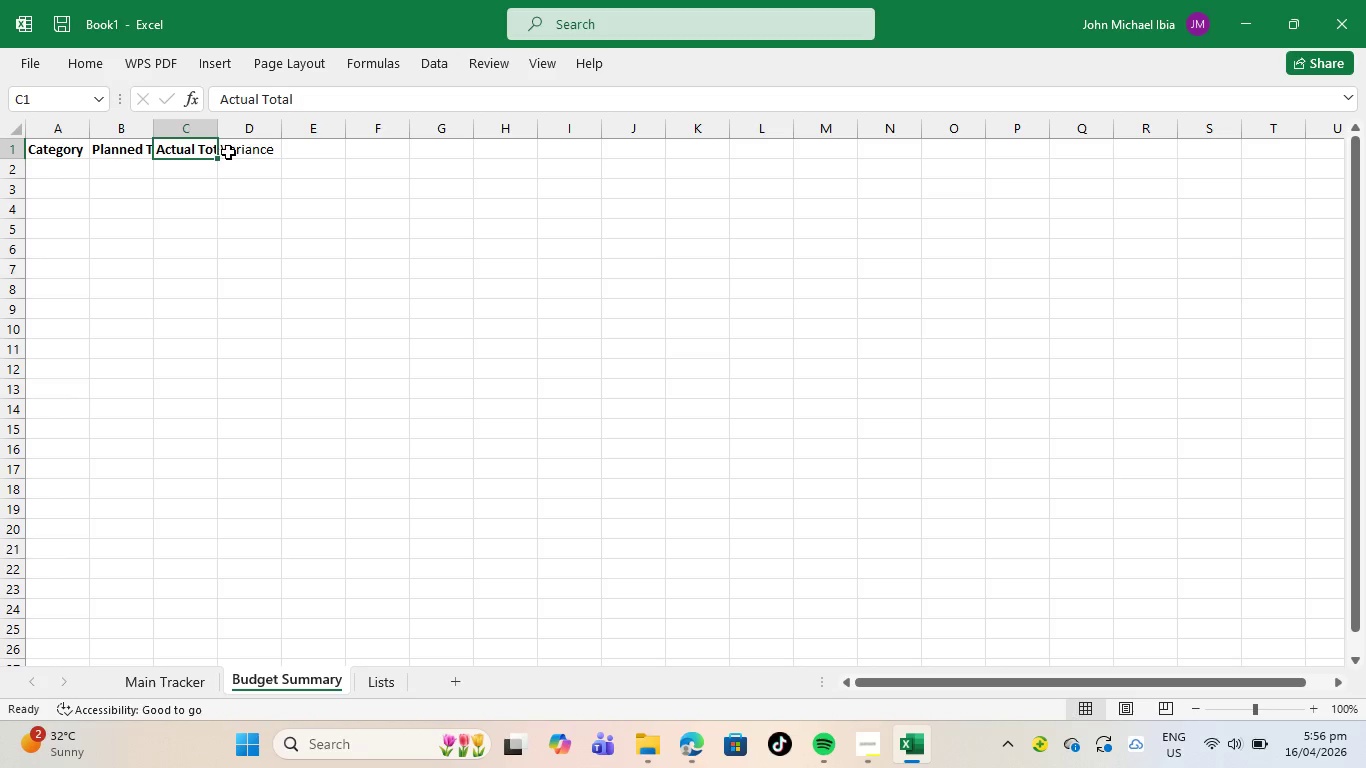 
left_click([228, 152])
 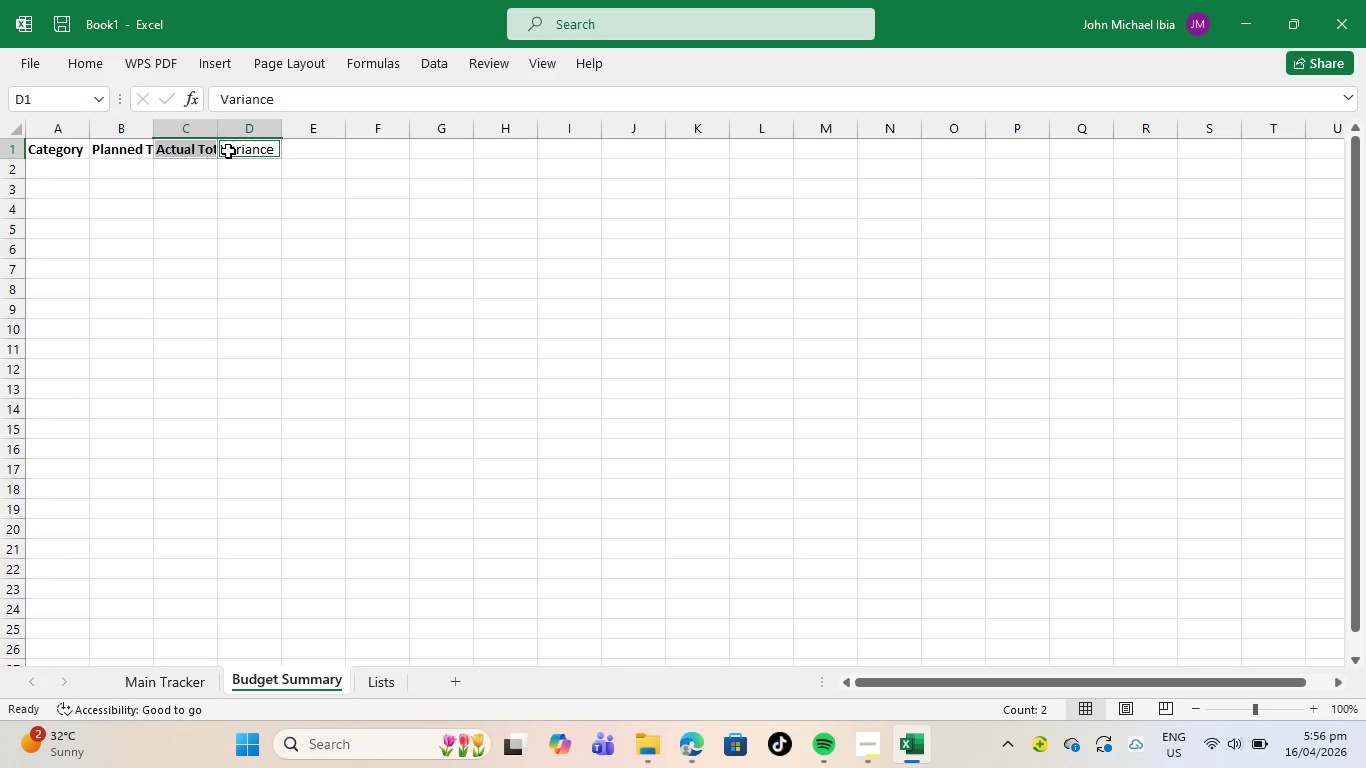 
key(Control+B)
 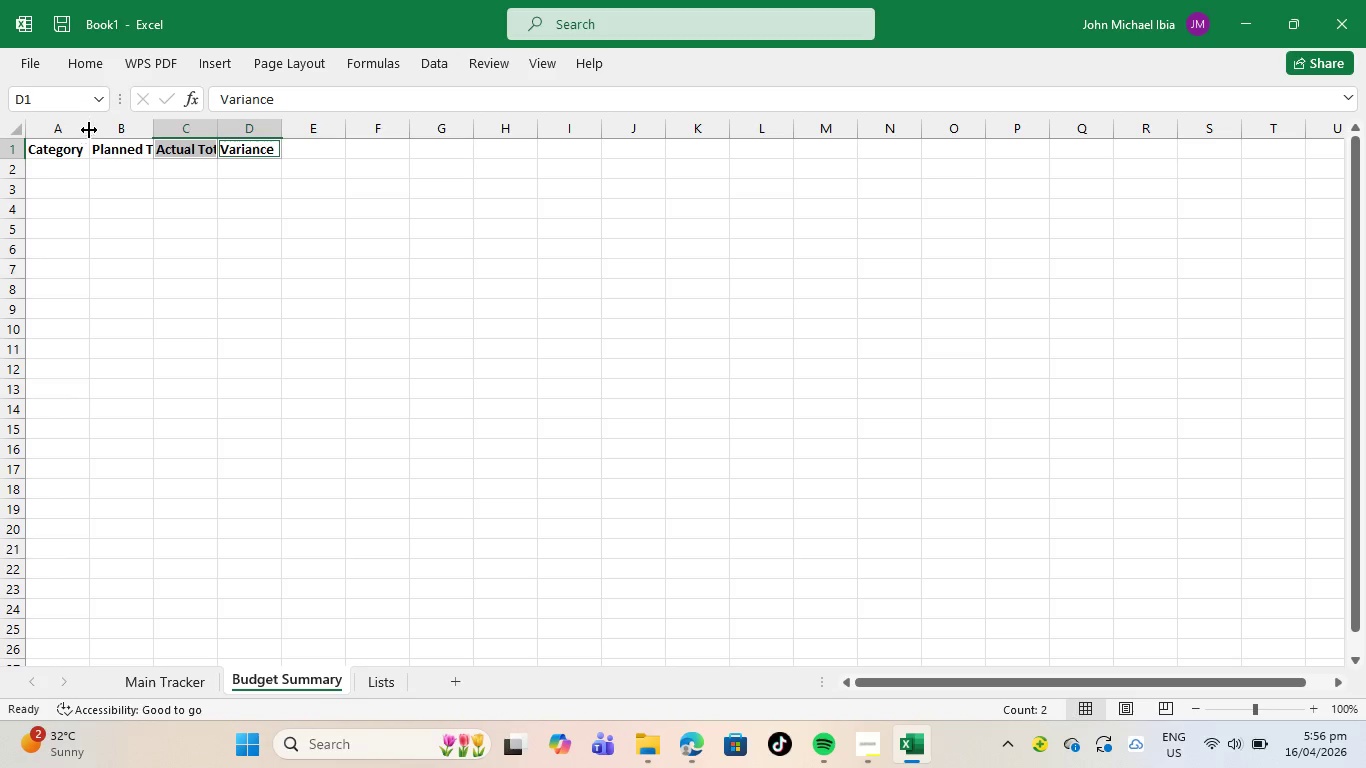 
left_click_drag(start_coordinate=[90, 129], to_coordinate=[167, 135])
 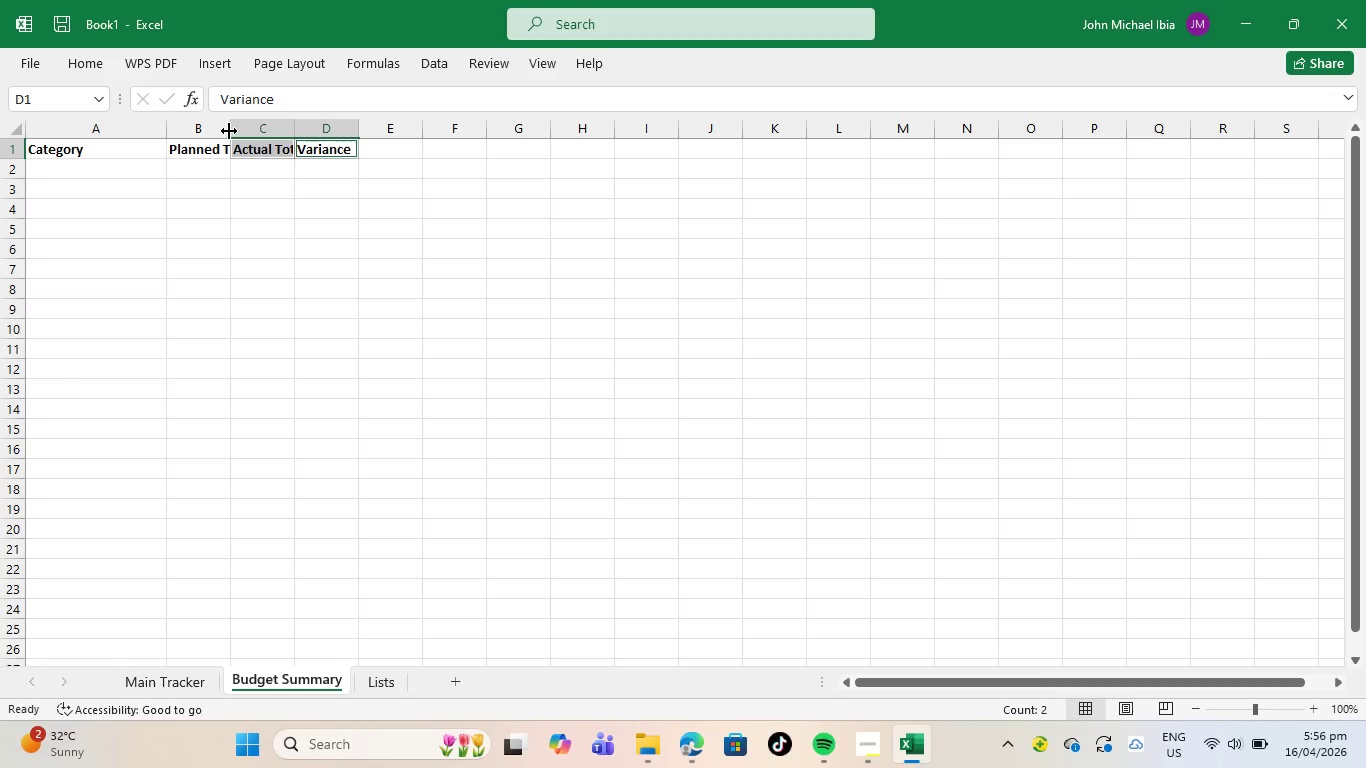 
left_click_drag(start_coordinate=[229, 131], to_coordinate=[285, 136])
 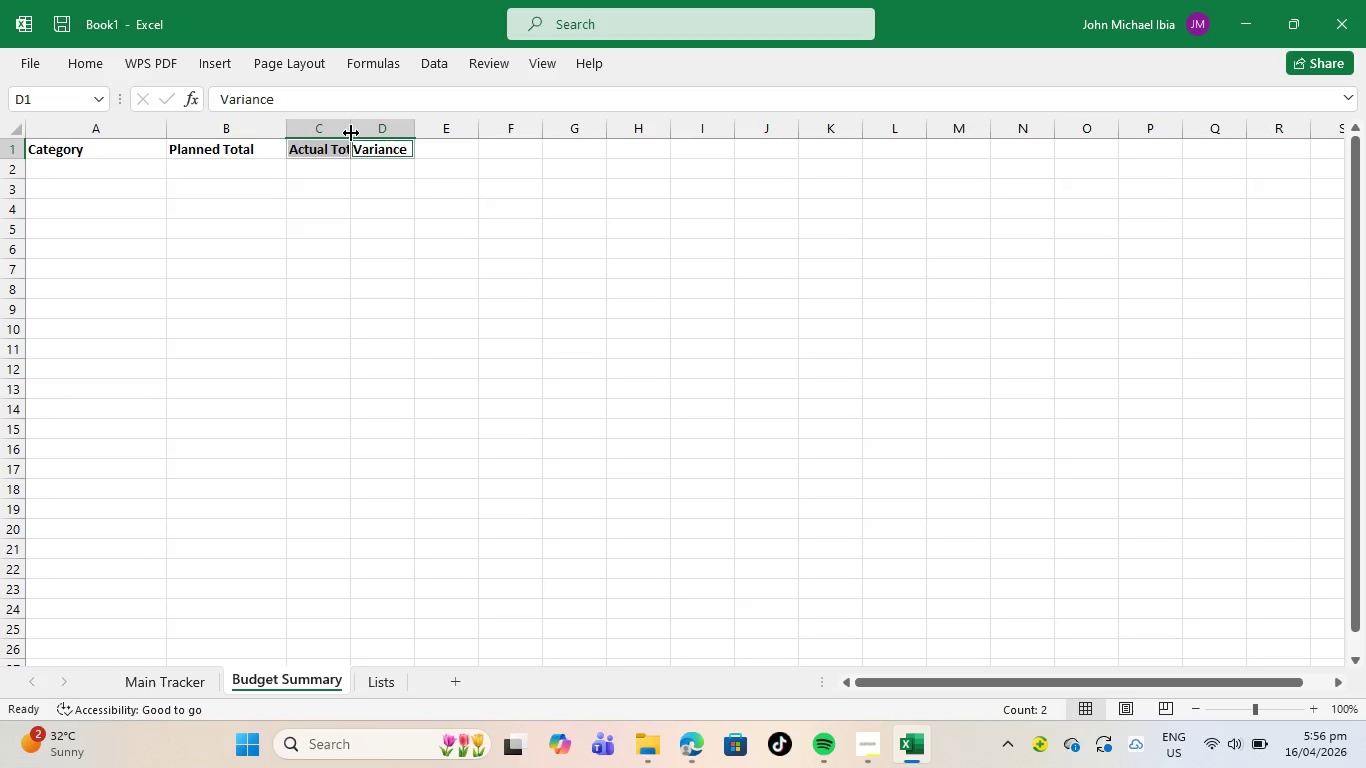 
left_click_drag(start_coordinate=[351, 133], to_coordinate=[429, 138])
 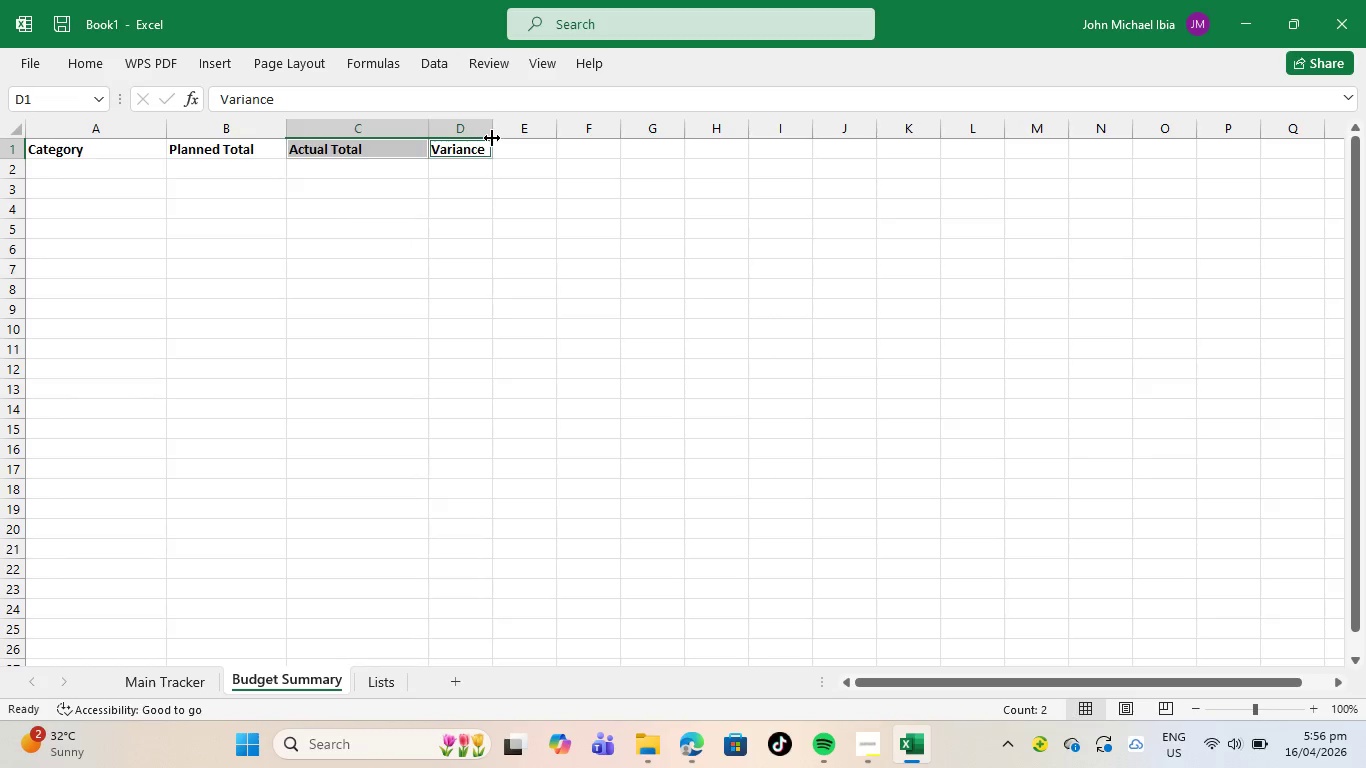 
left_click_drag(start_coordinate=[492, 138], to_coordinate=[514, 137])
 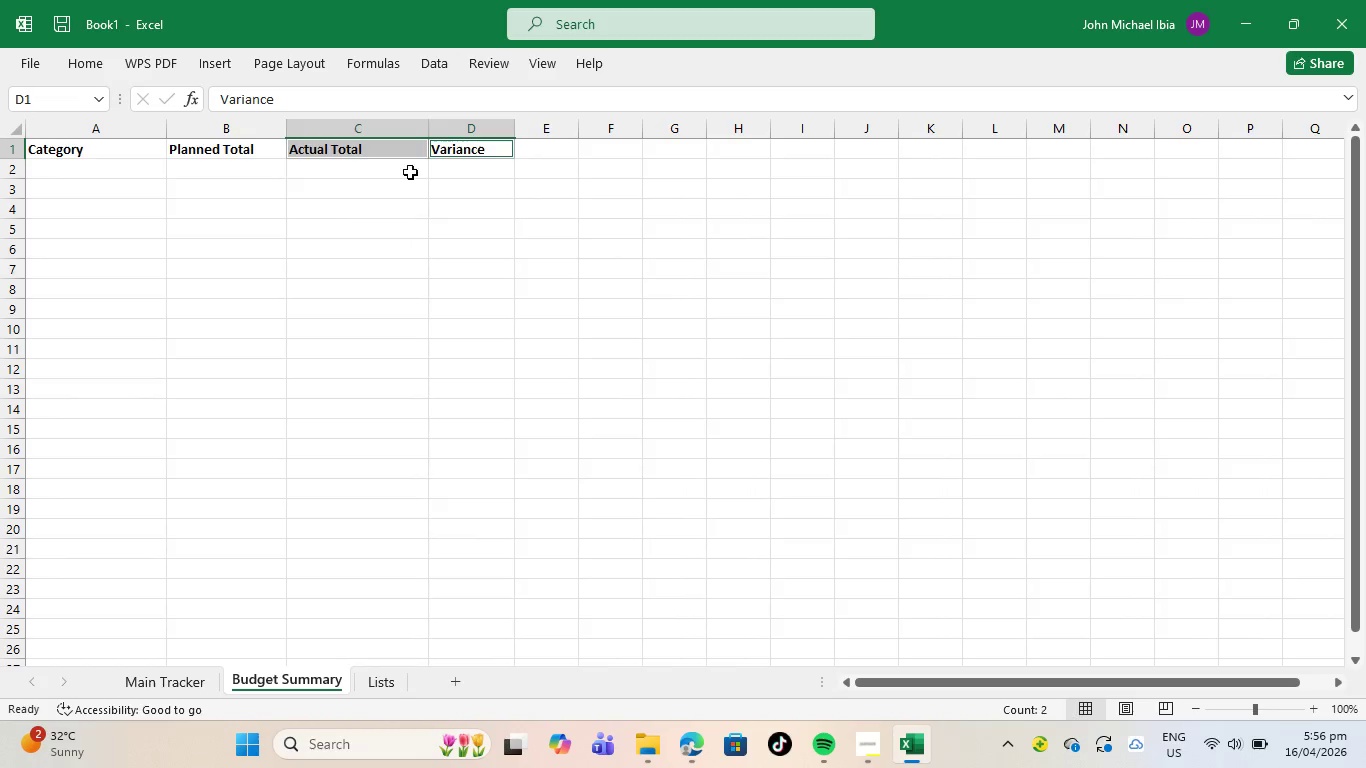 
left_click([409, 174])
 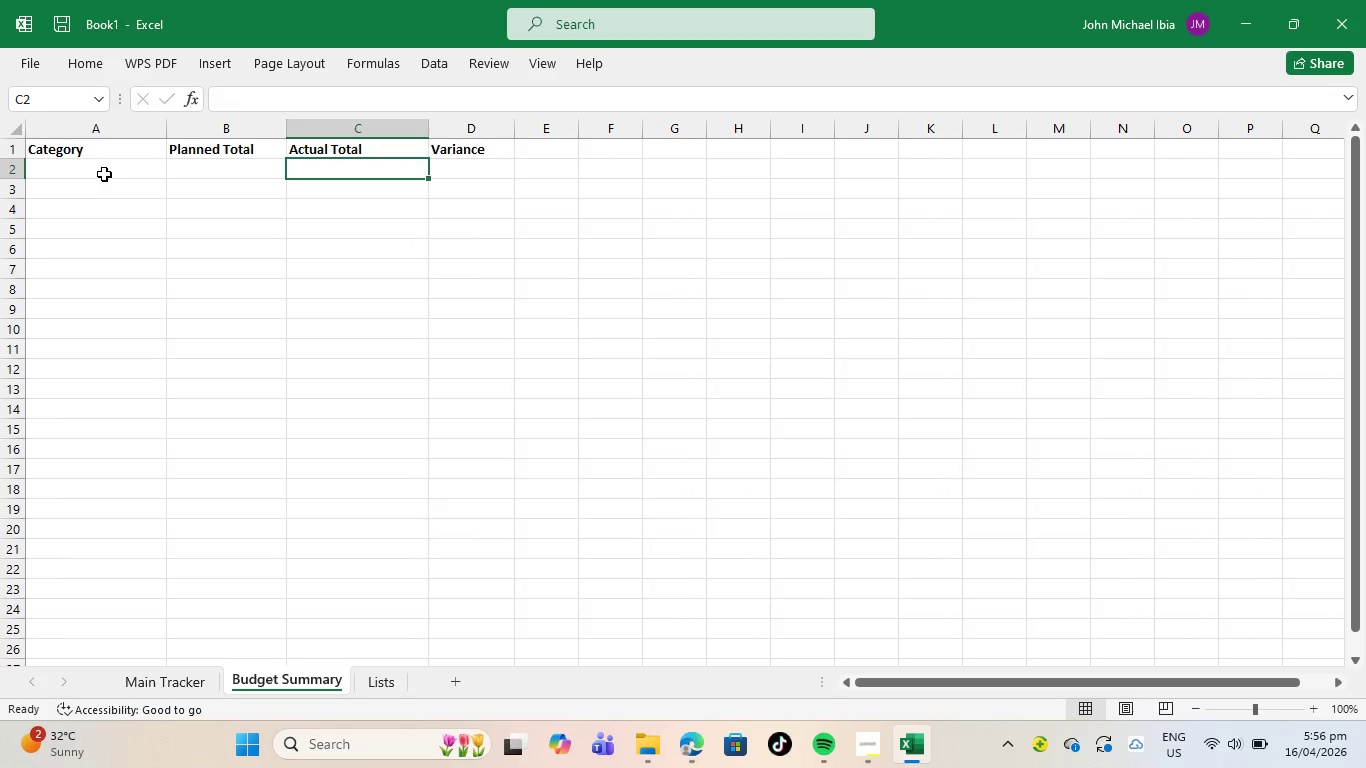 
left_click([103, 172])
 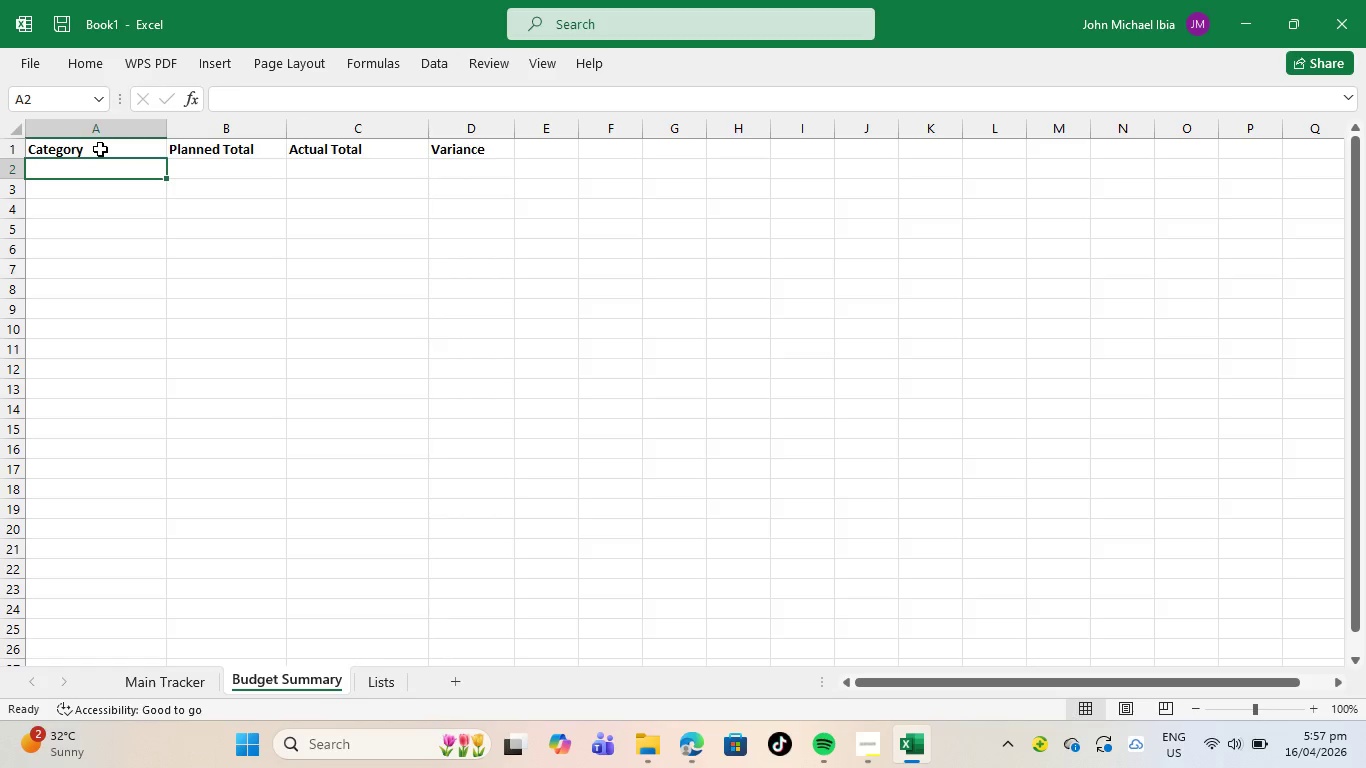 
wait(13.28)
 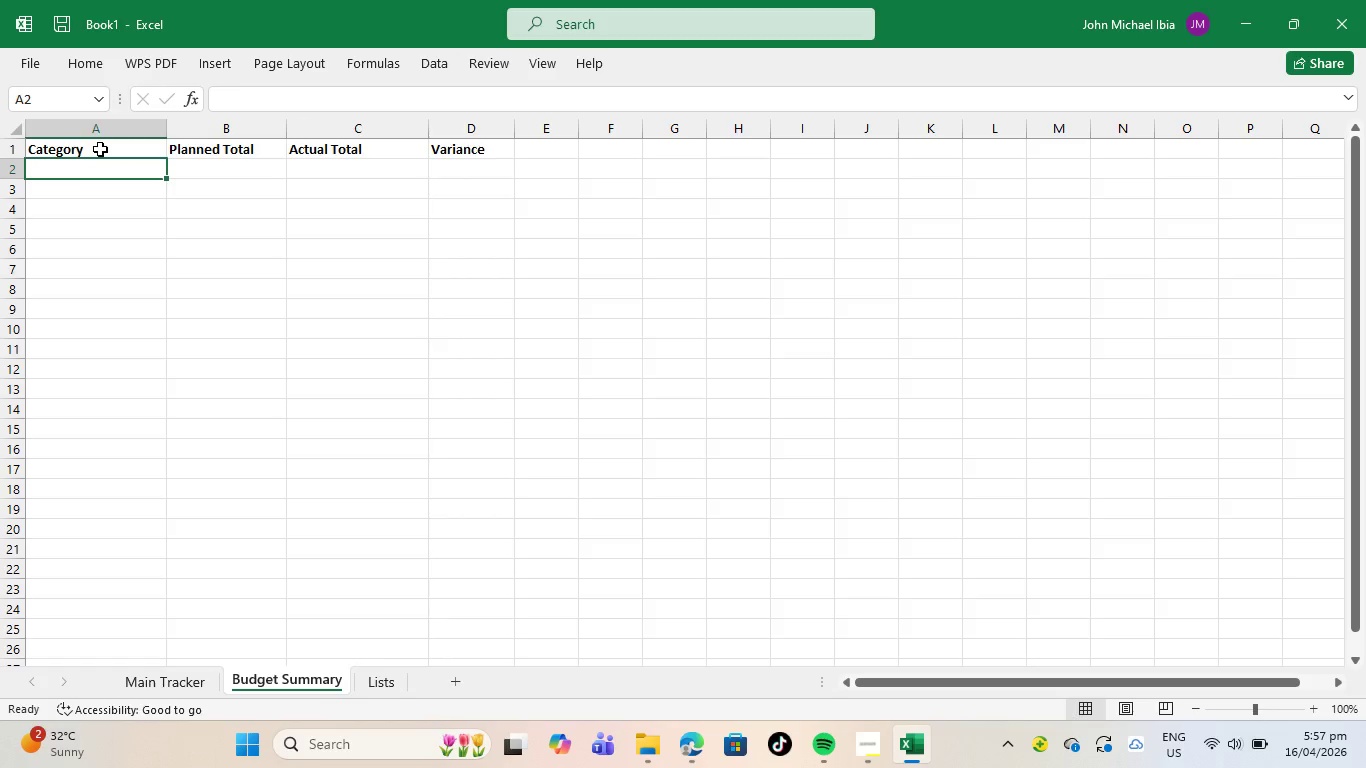 
type(Venue/)
 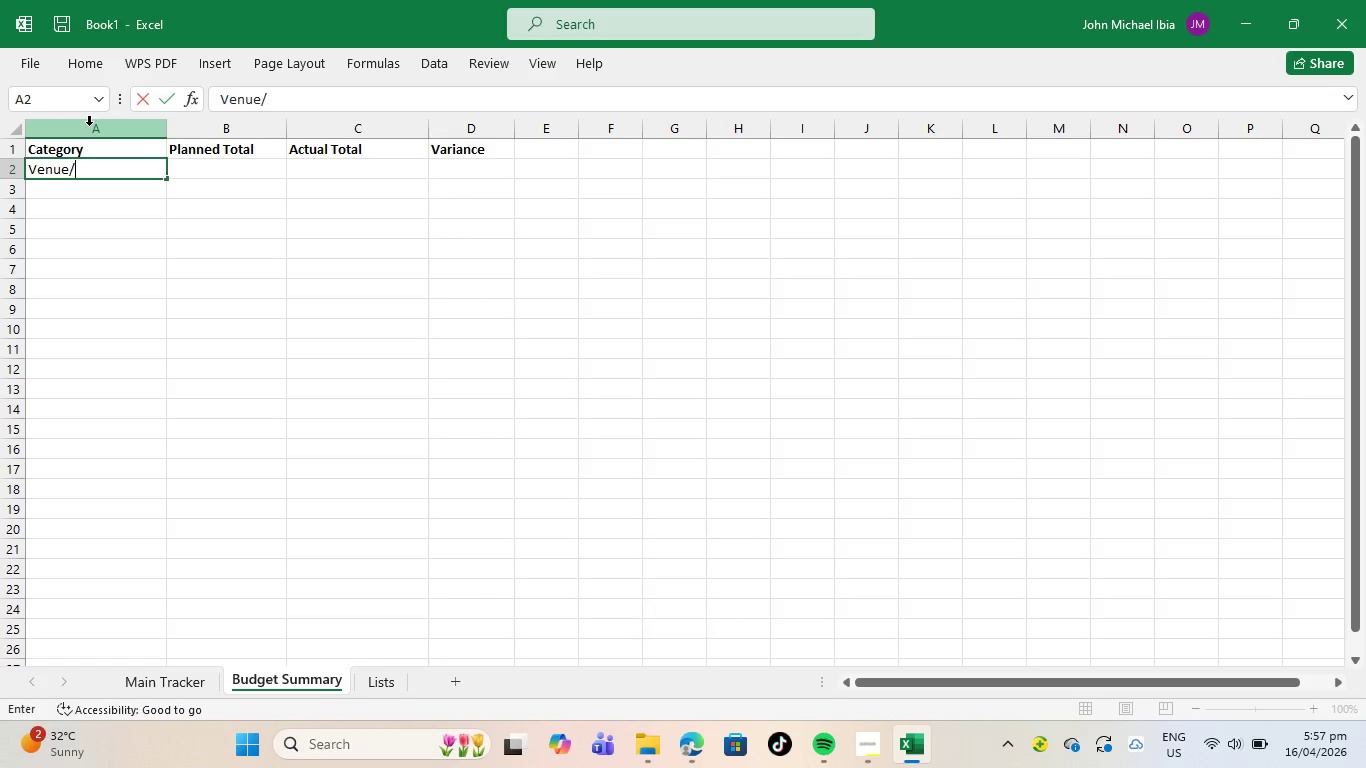 
type(Catering)
 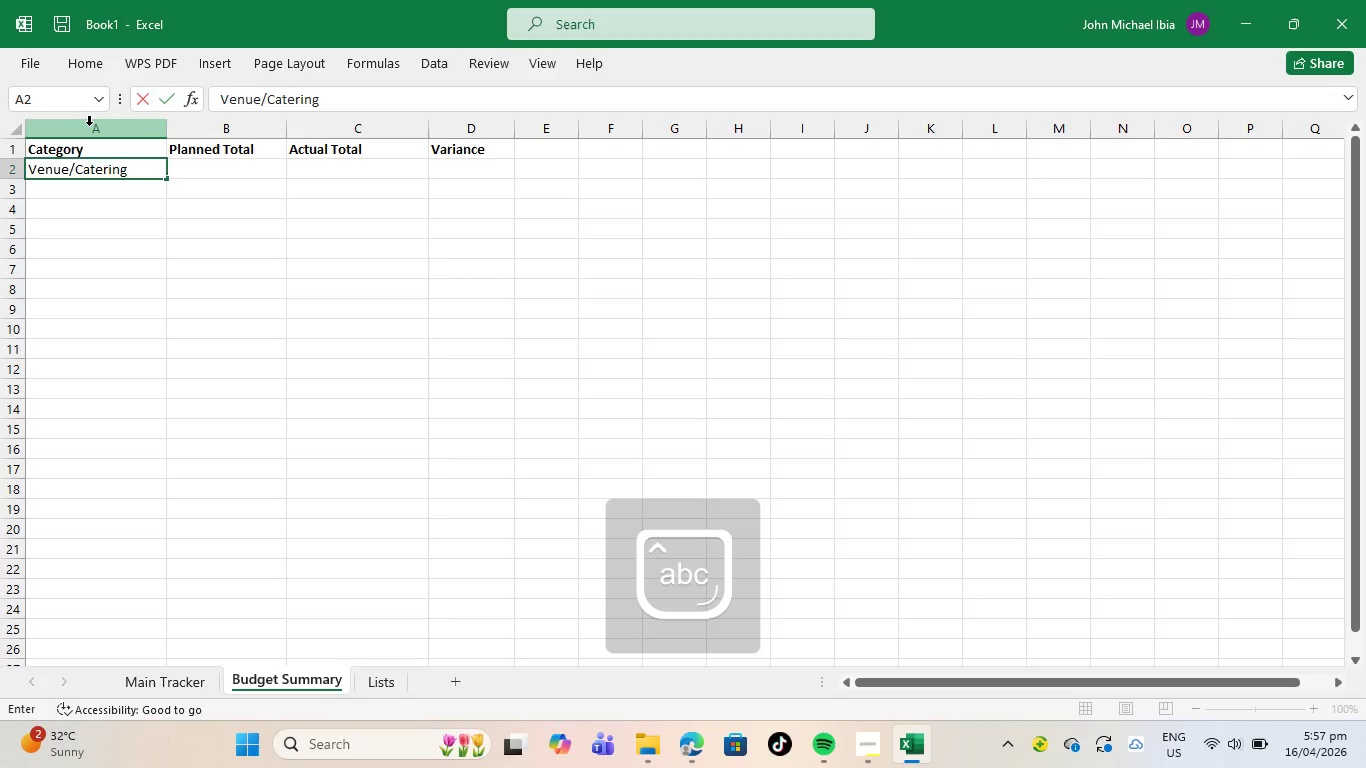 
key(Enter)
 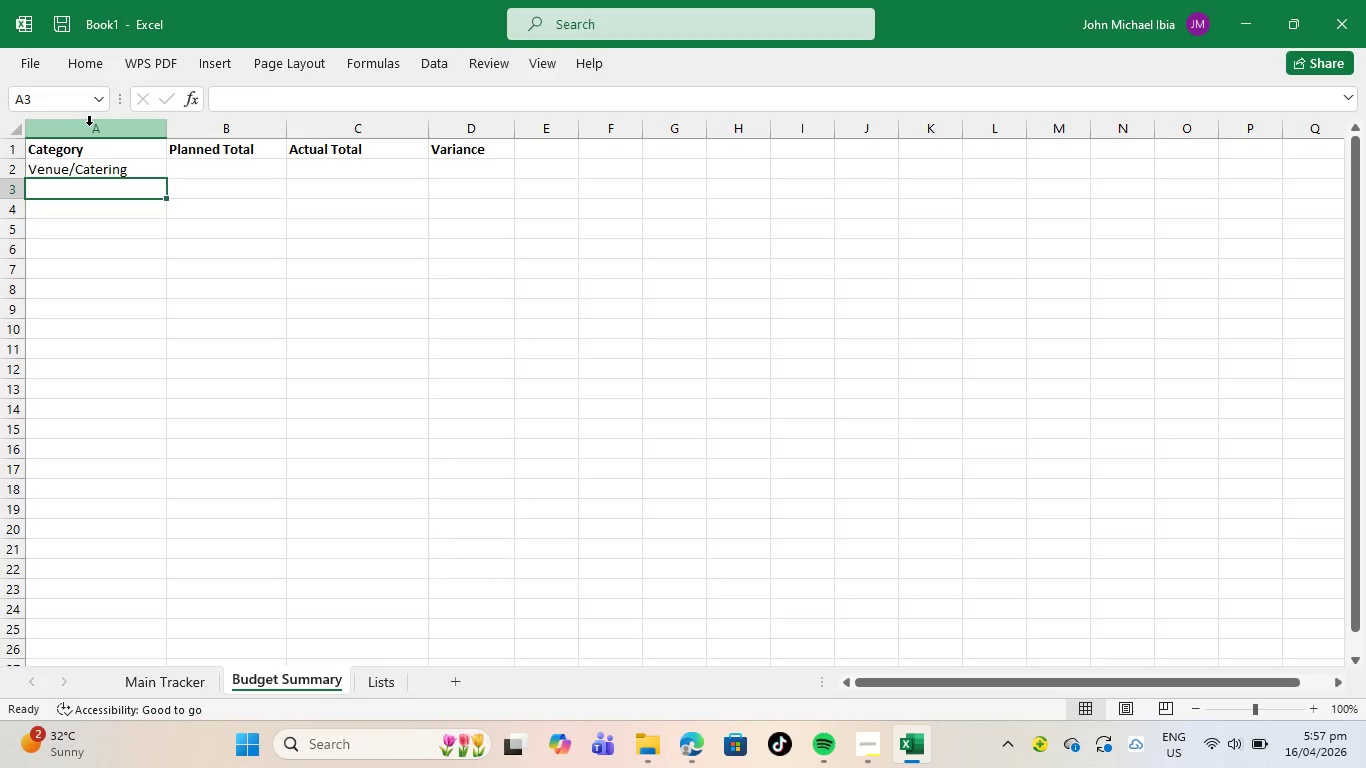 
type(Print Collateral)
 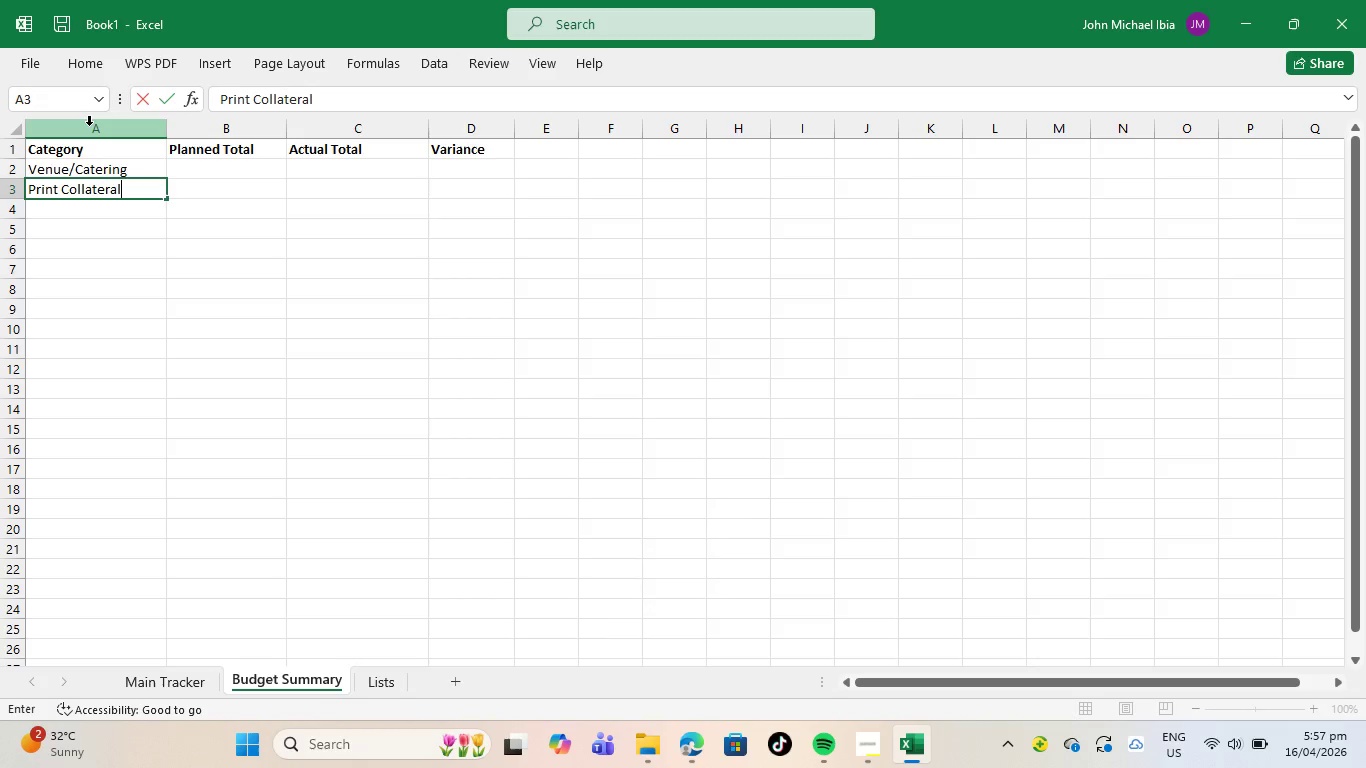 
key(Enter)
 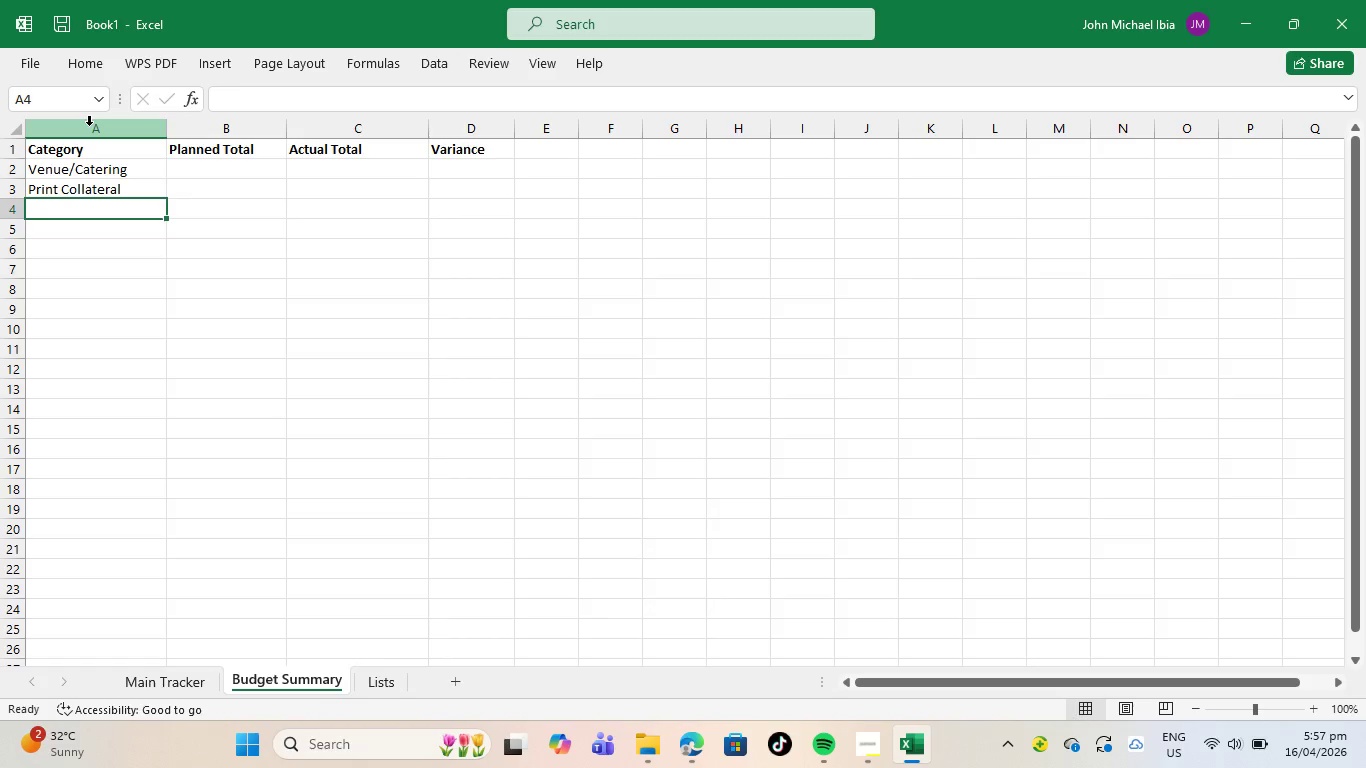 
type(Digital Promotion)
 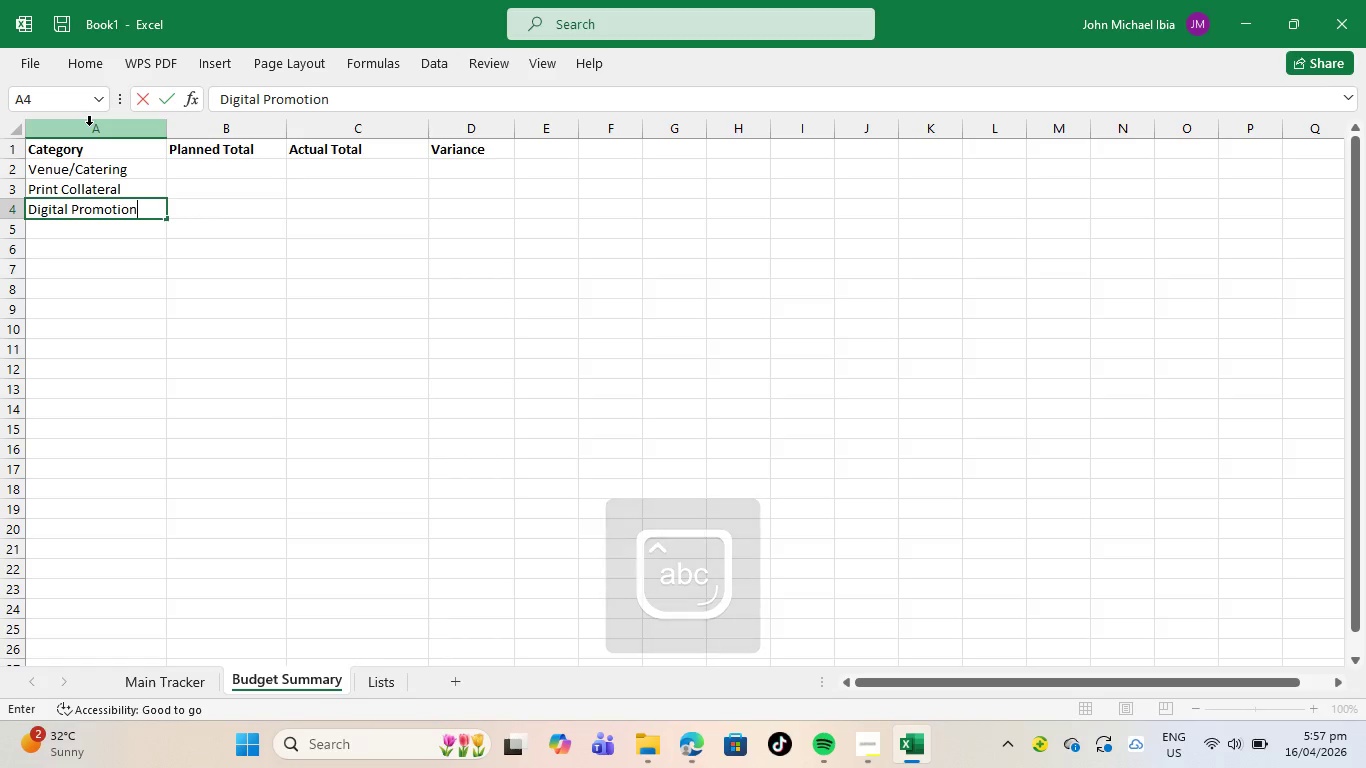 
key(Enter)
 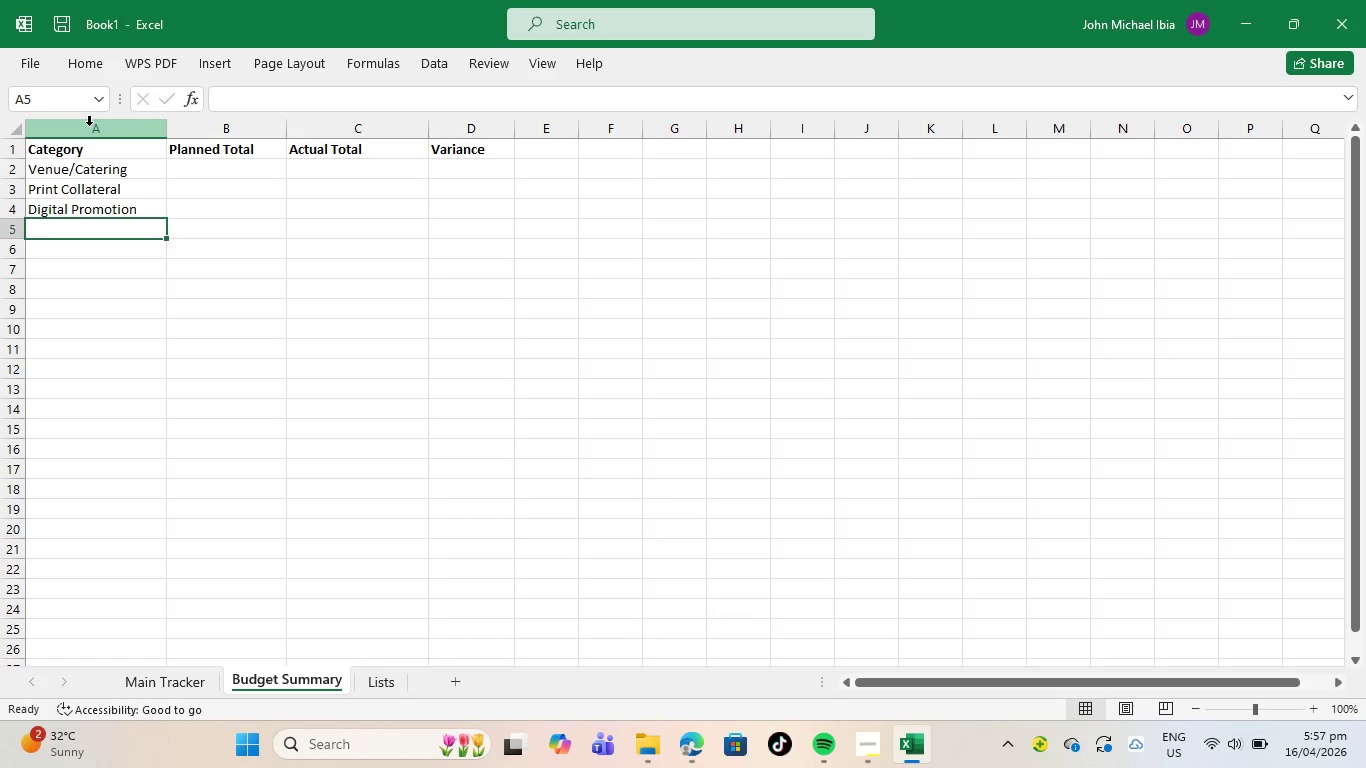 
type(Logisticz)
key(Backspace)
type(s)
 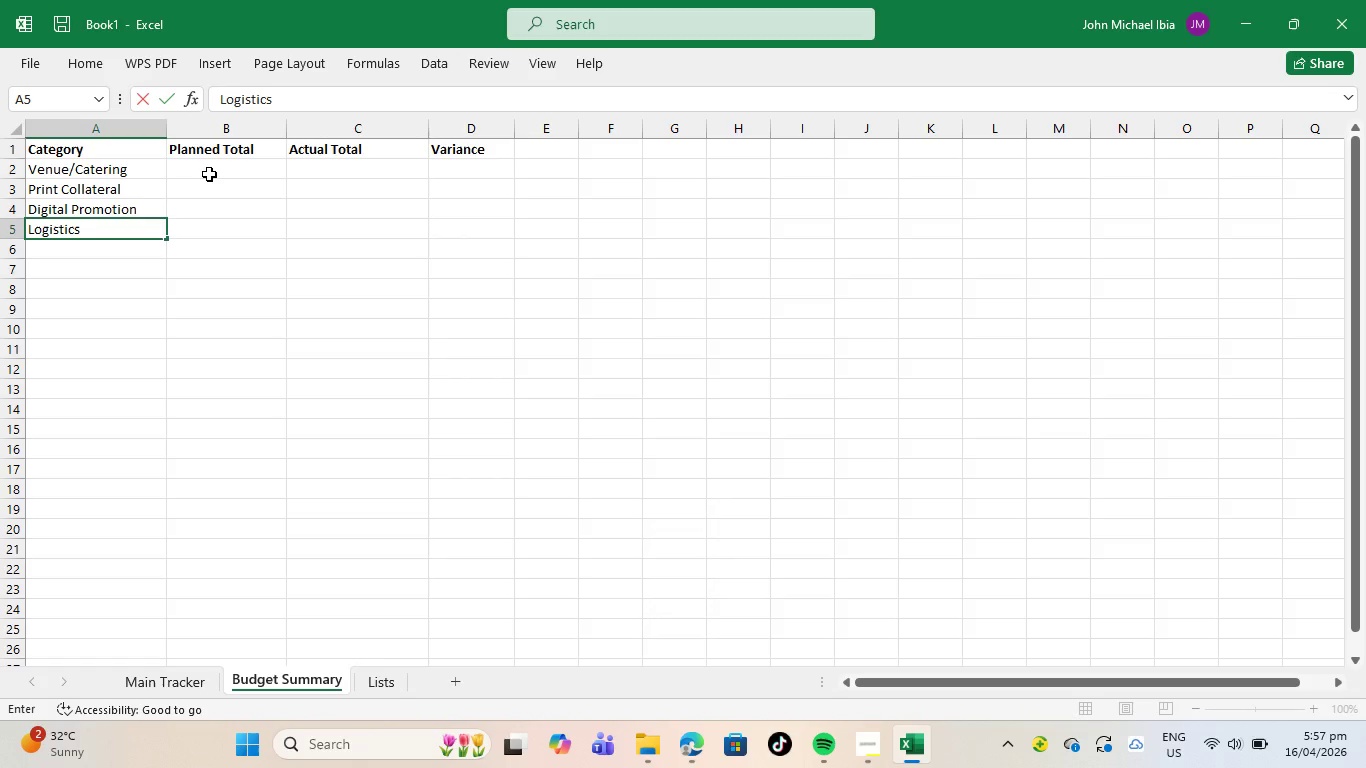 
left_click([209, 174])
 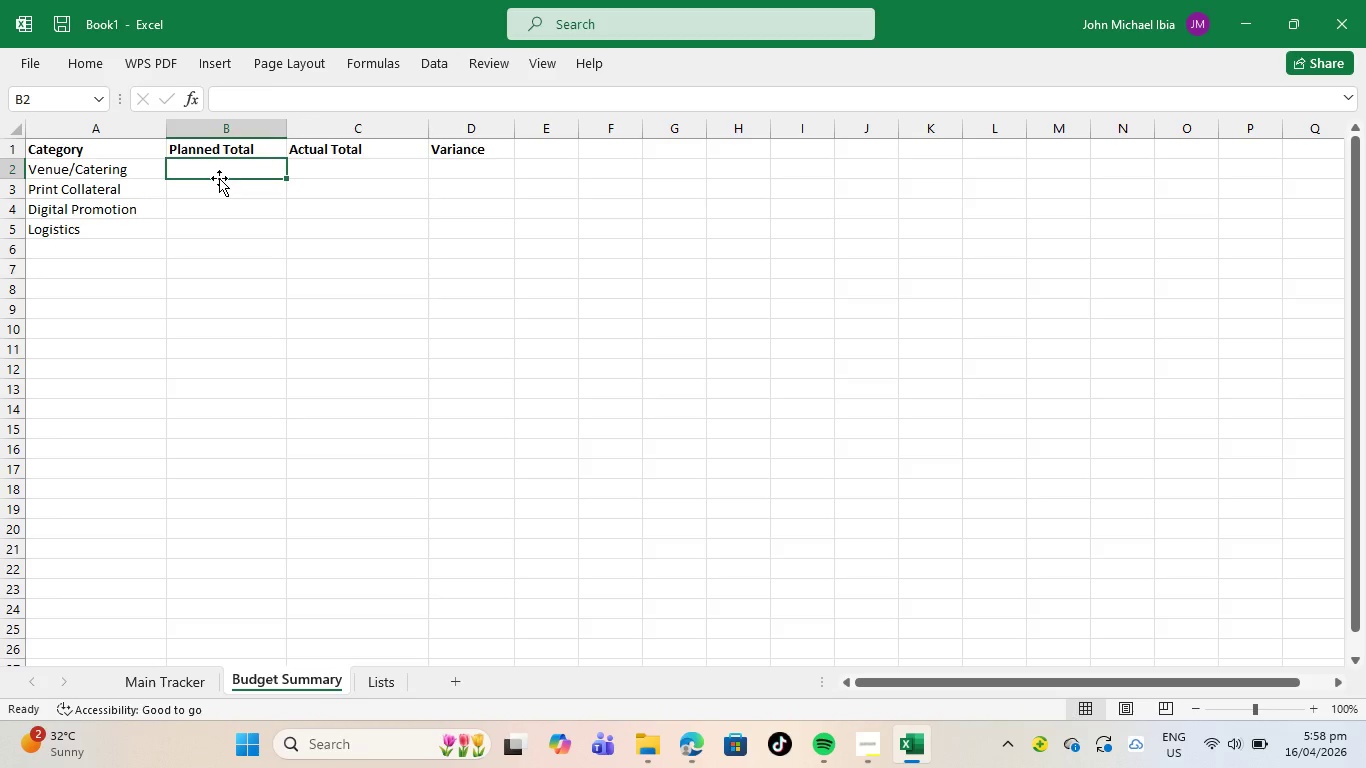 
wait(38.17)
 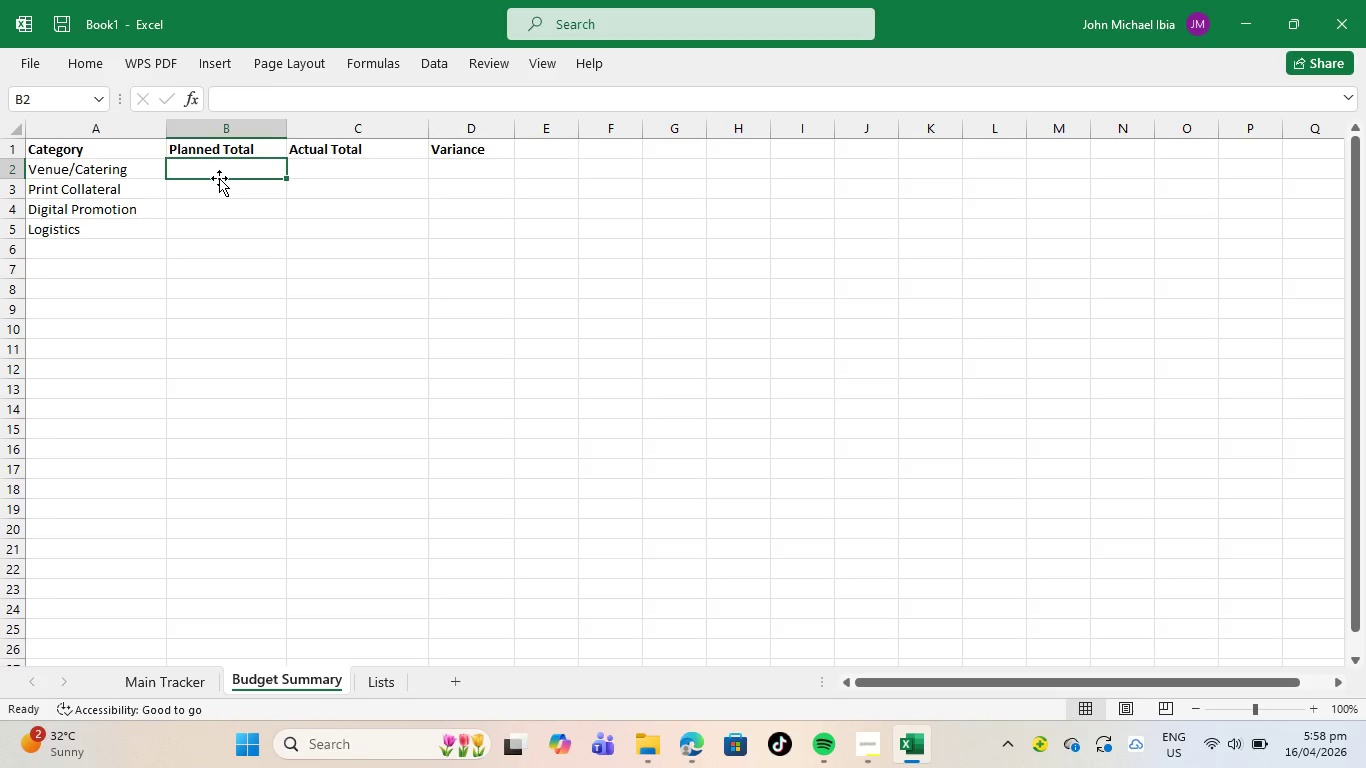 
type(=SUU)
key(Backspace)
type(MIF)
 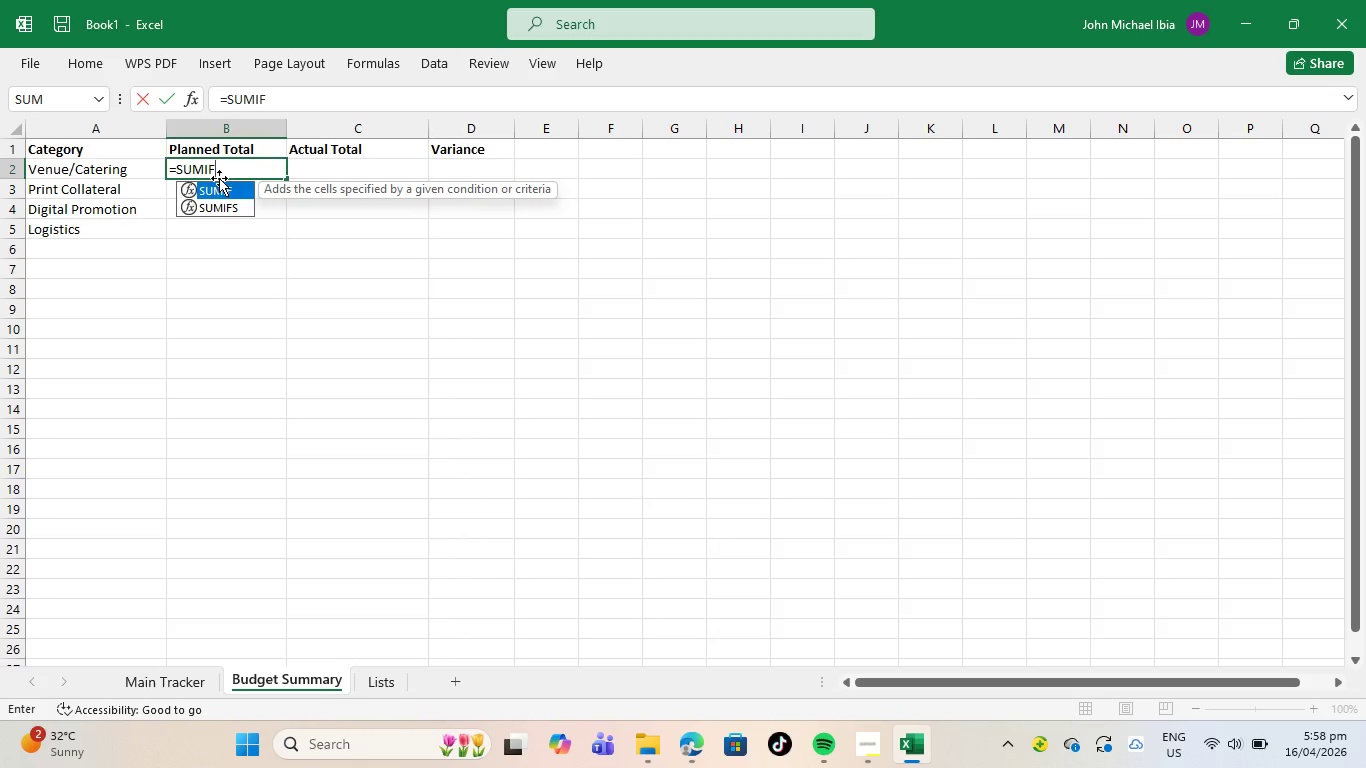 
key(Shift+9)
 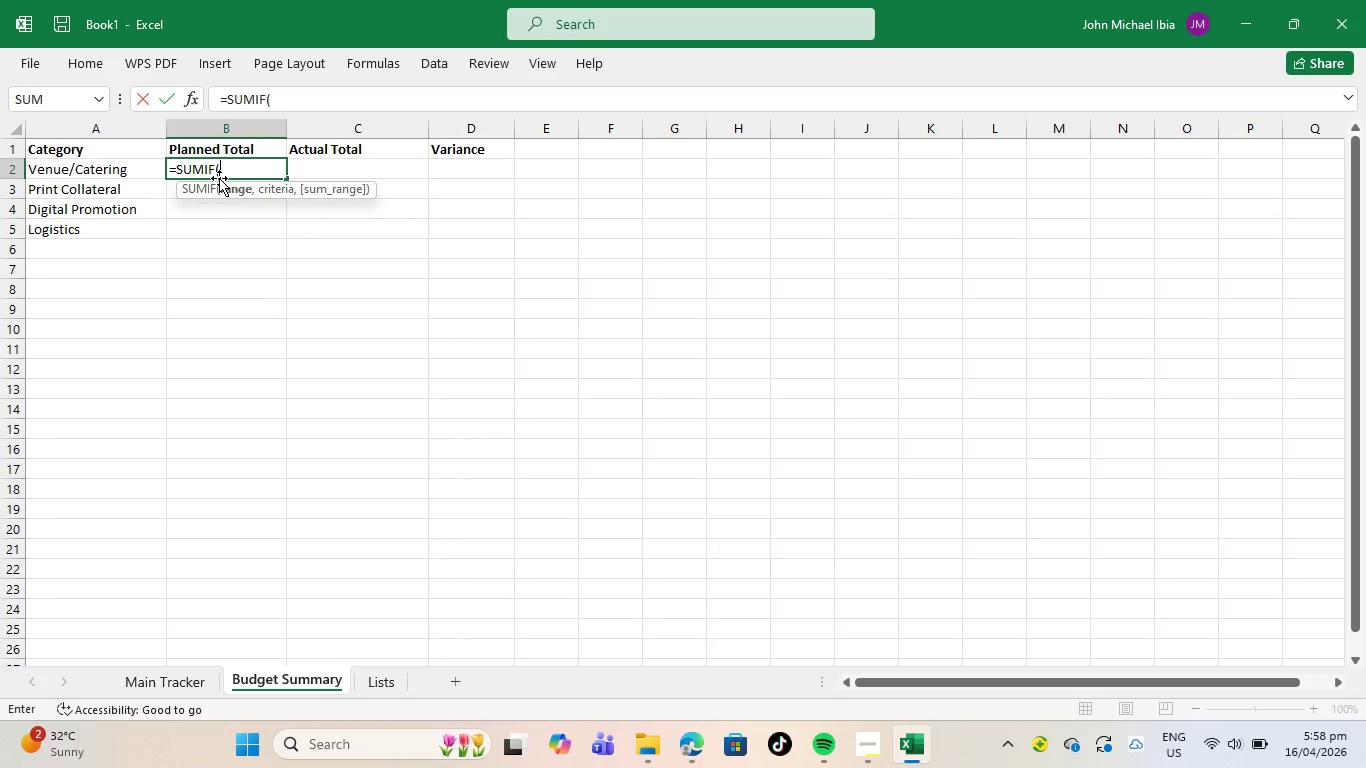 
type(")
key(Backspace)
type('Main Tracker)
 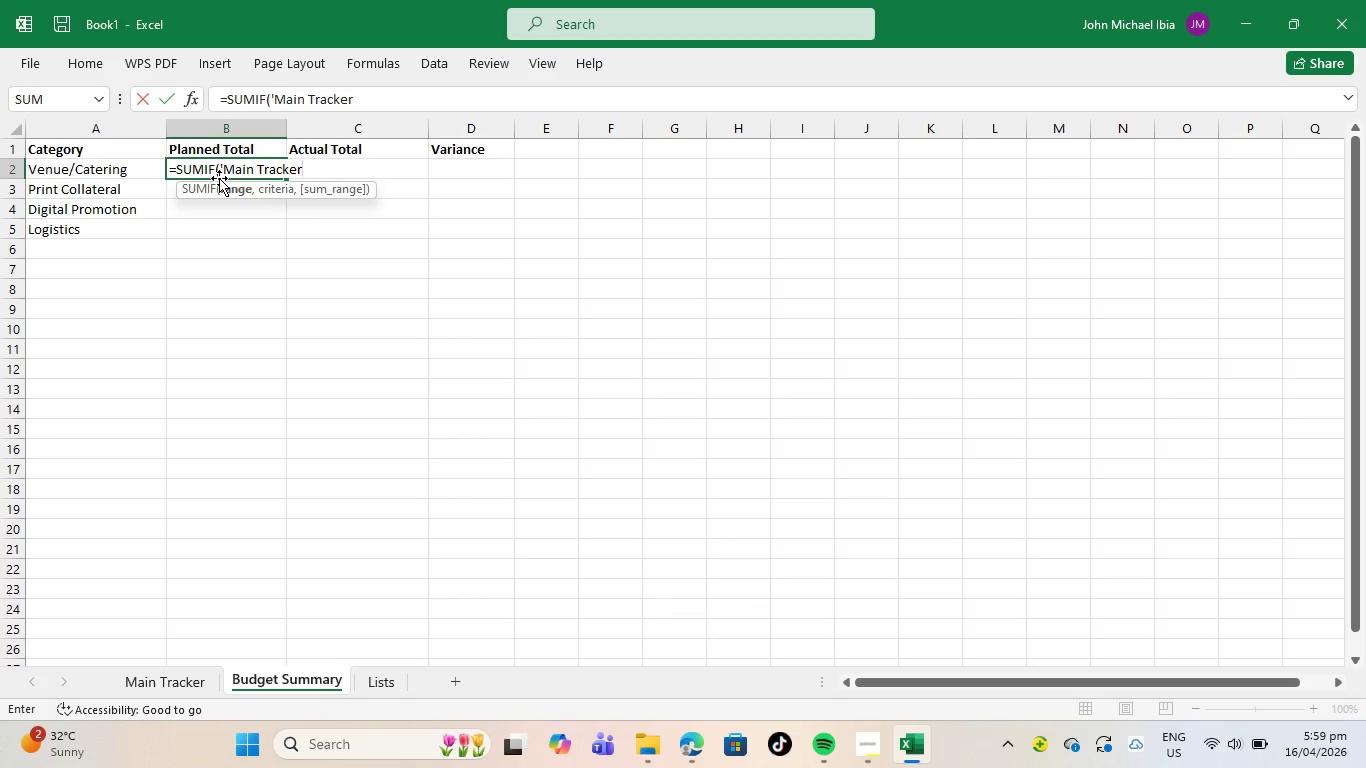 
key(Quote)
 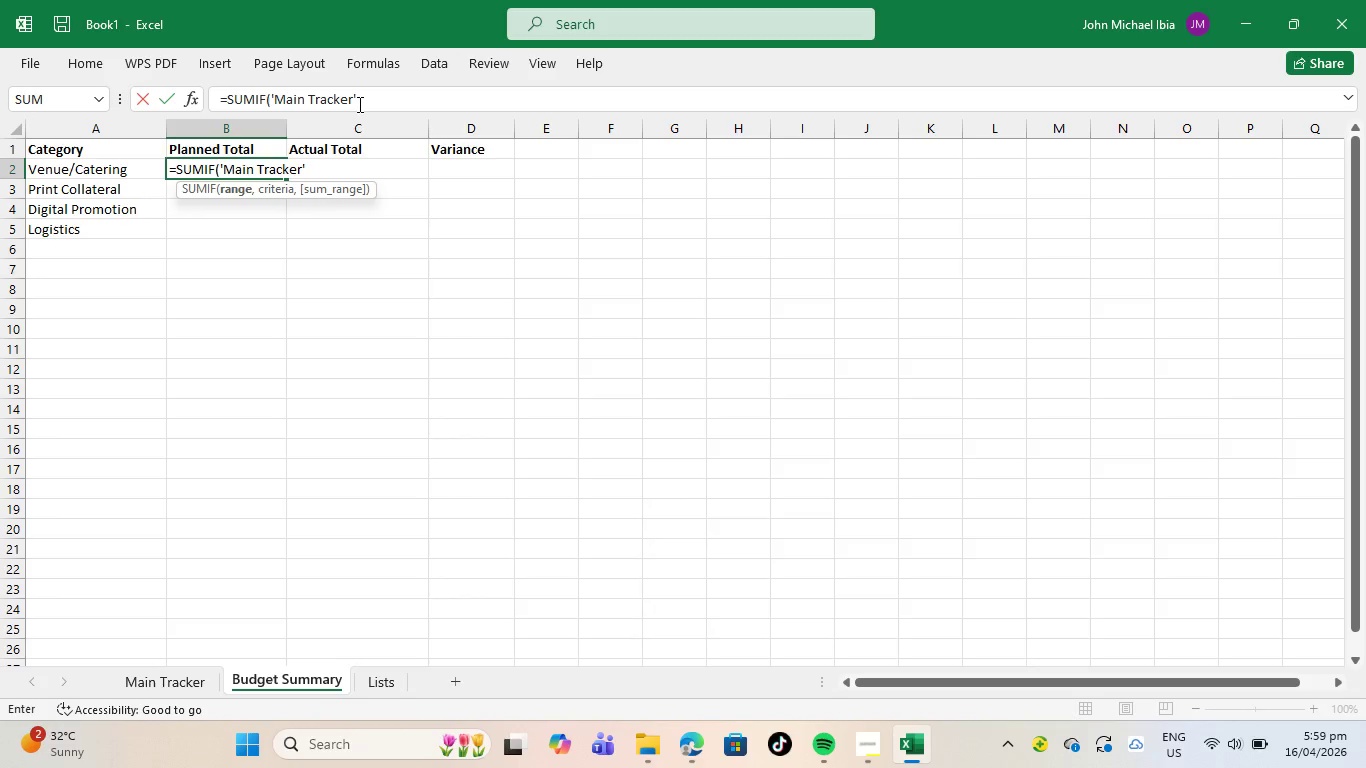 
key(Shift+1)
 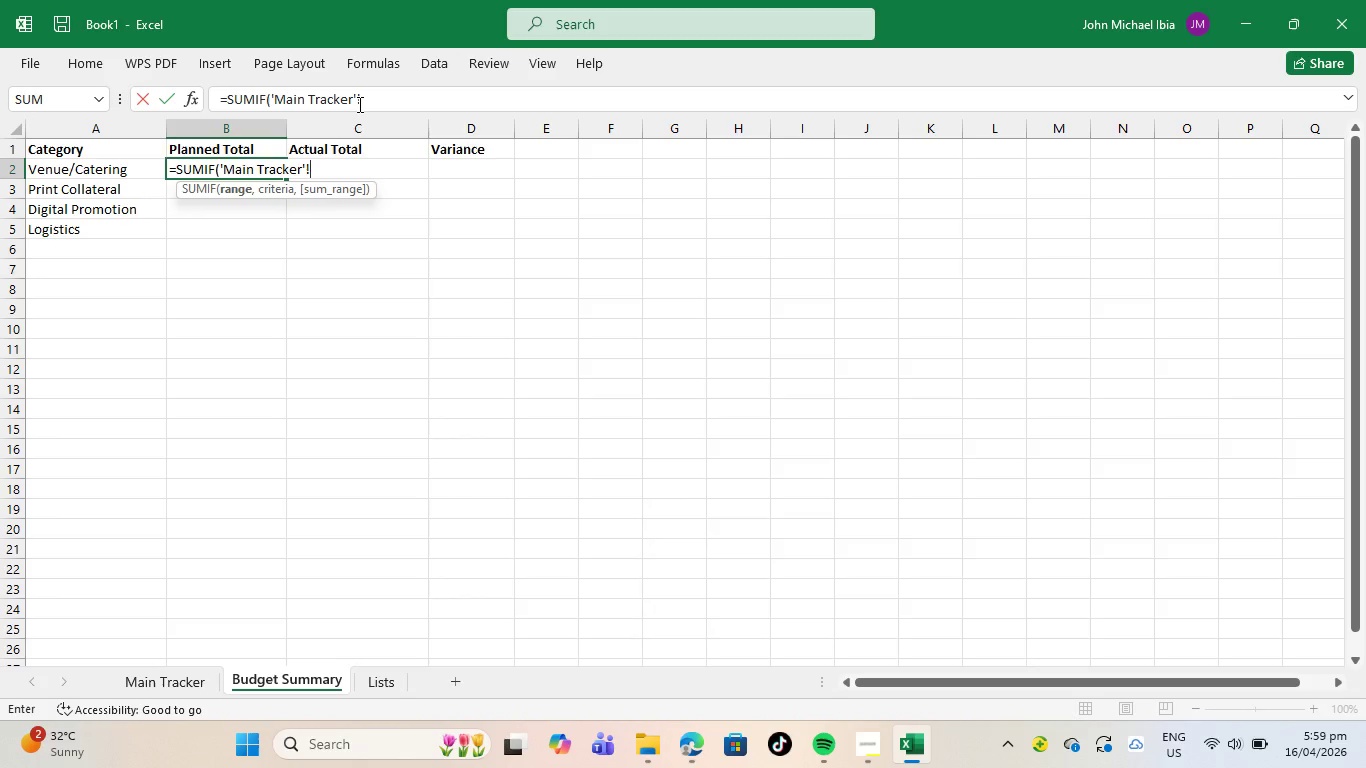 
key(CapsLock)
 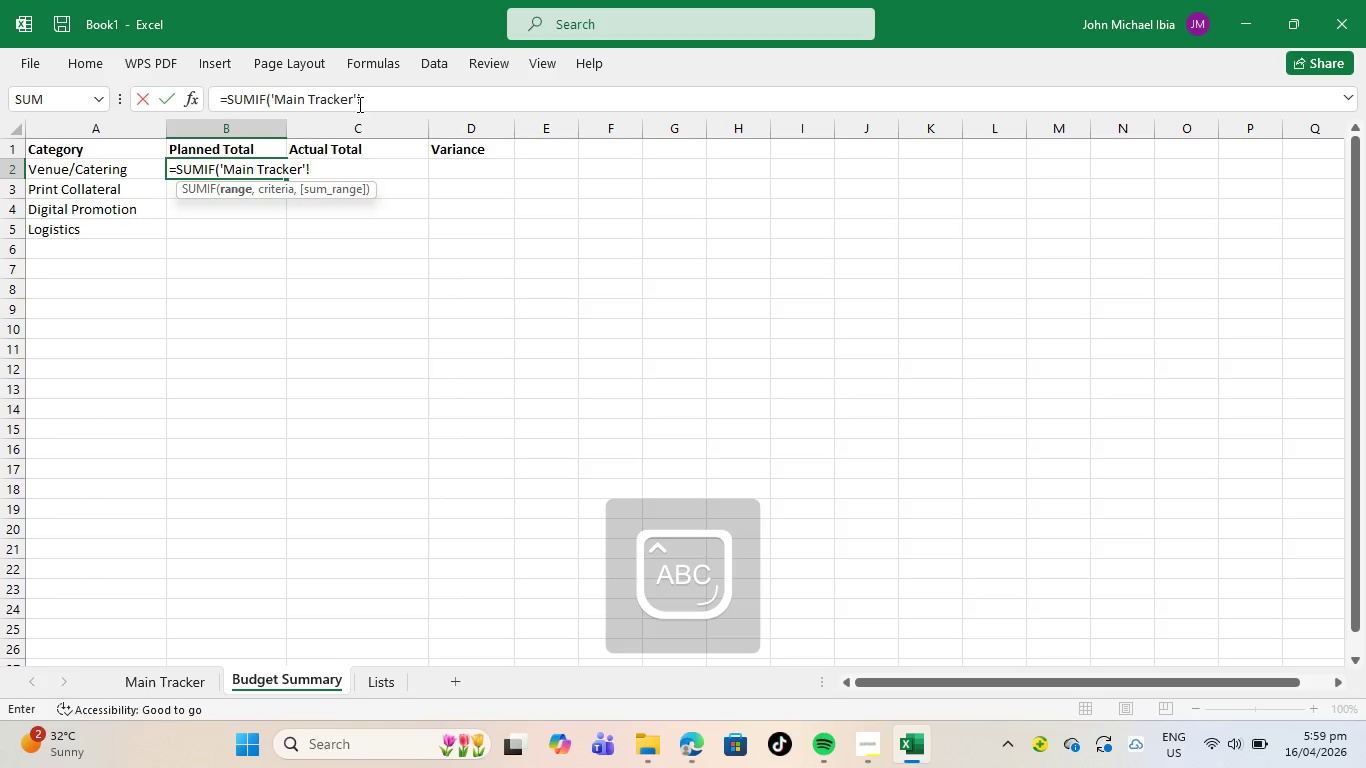 
key(C)
 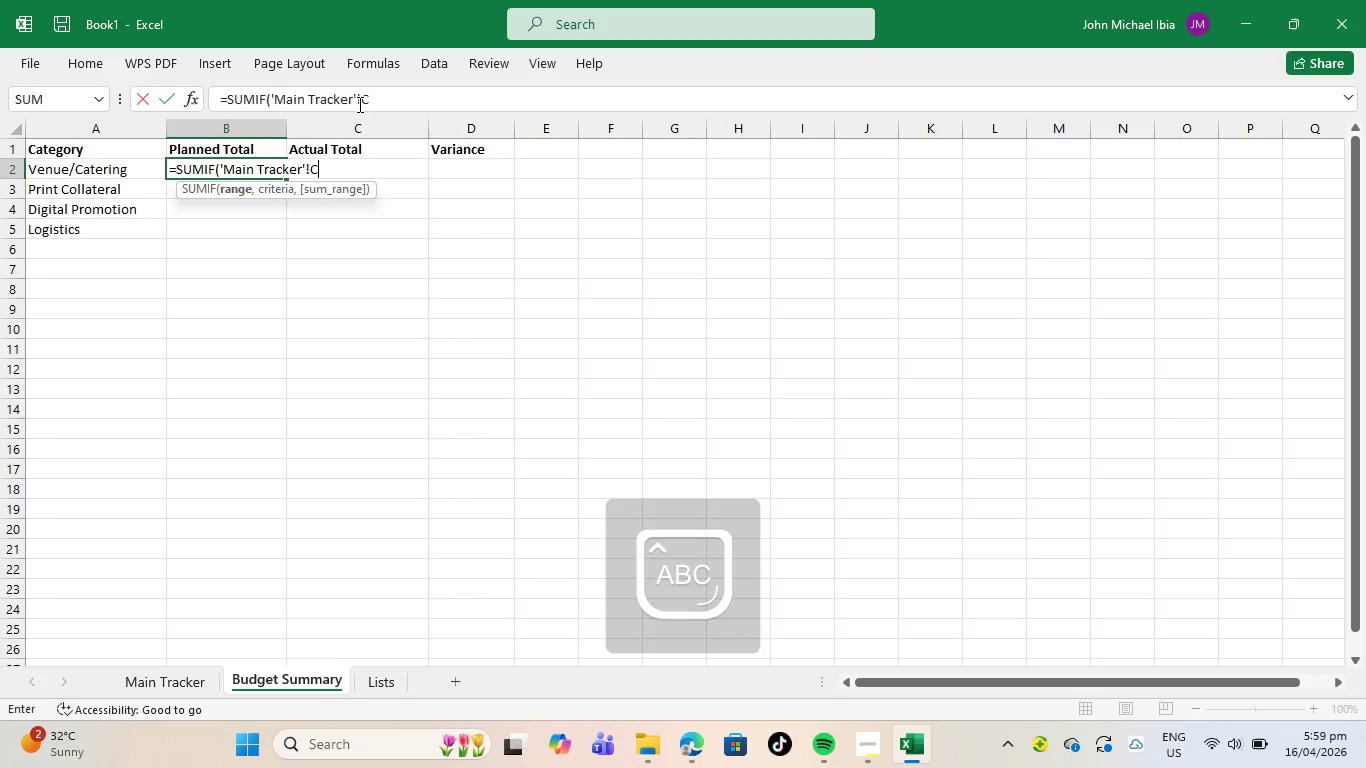 
key(Shift+Semicolon)
 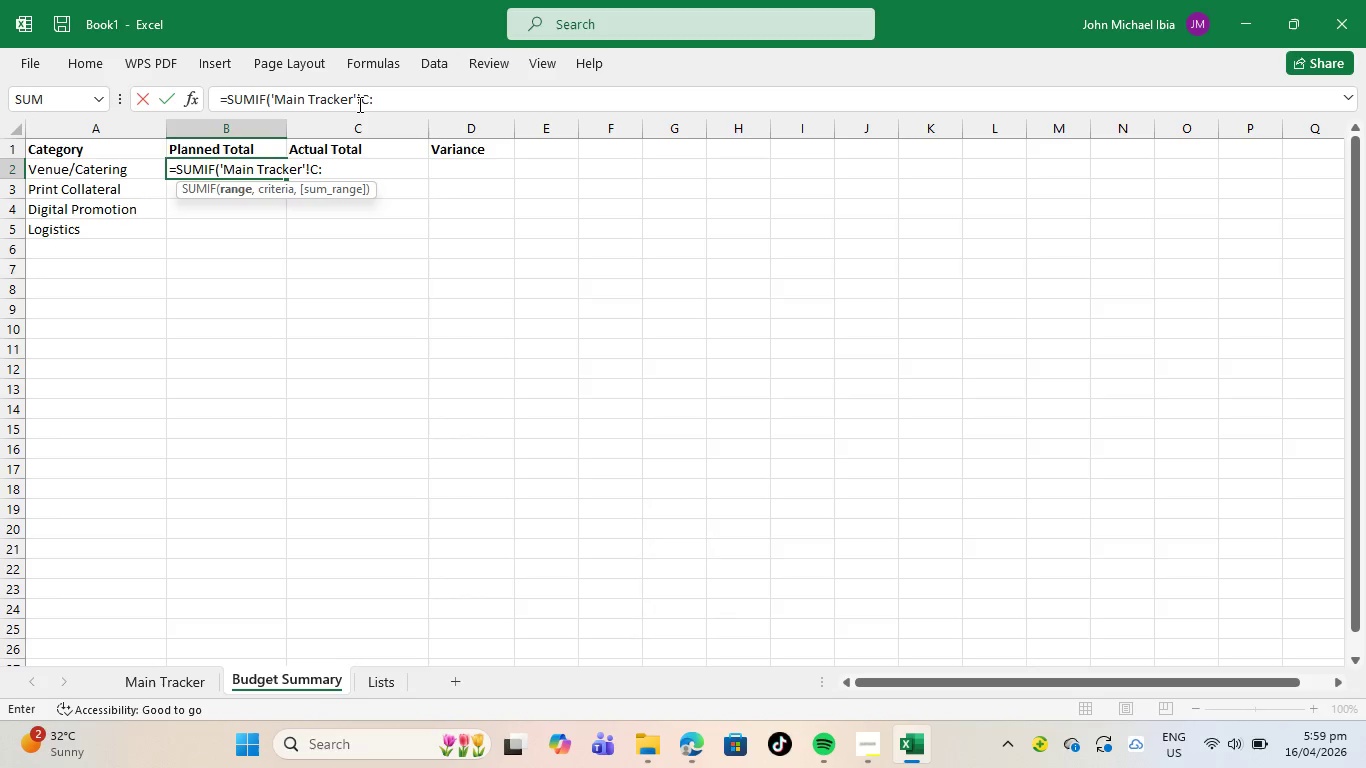 
key(C)
 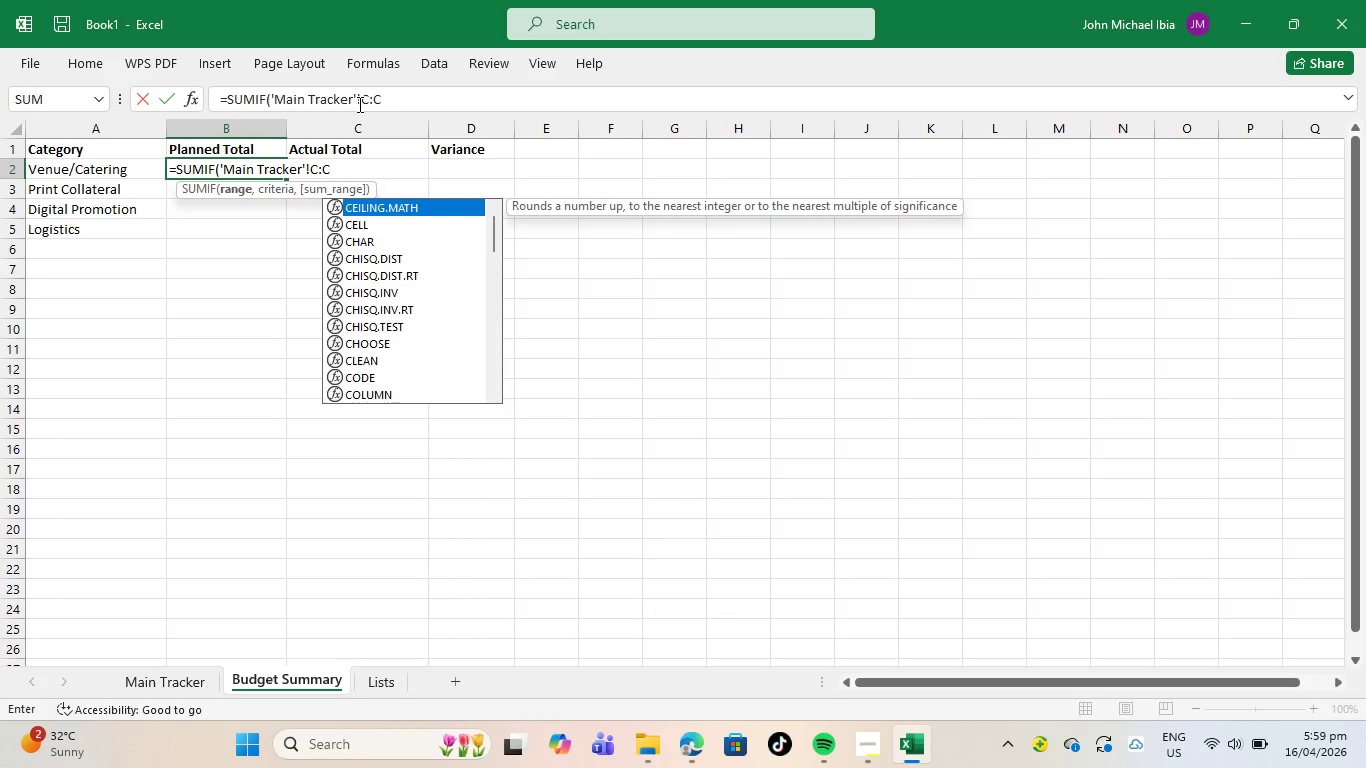 
key(Quote)
 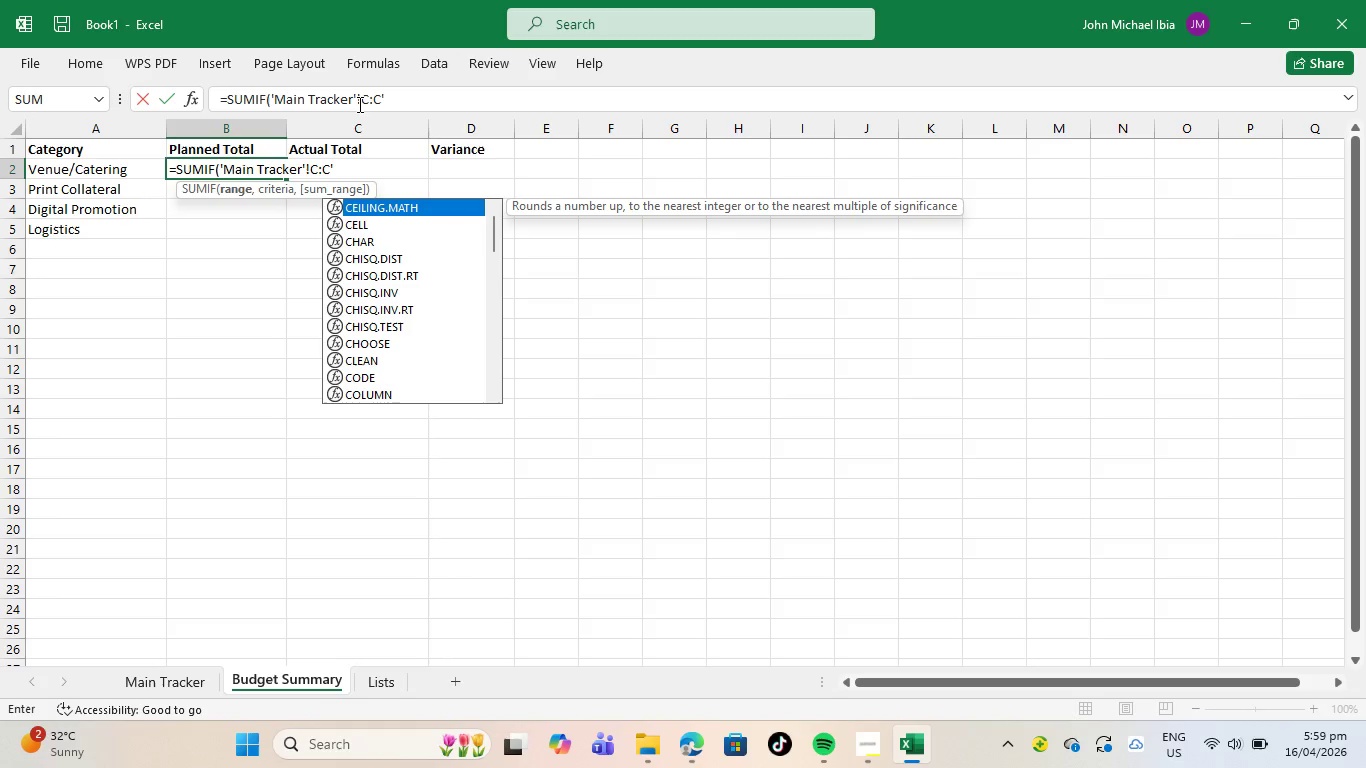 
key(Backspace)
 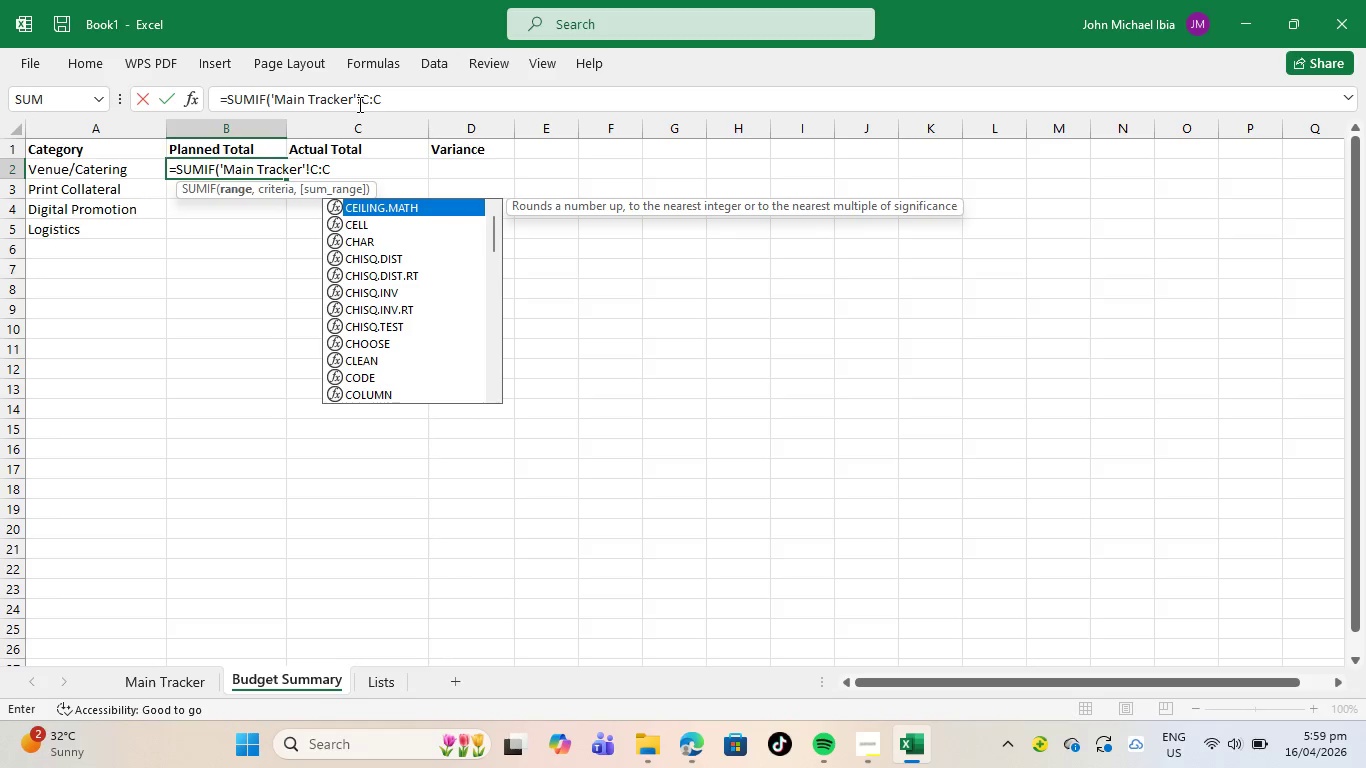 
key(Comma)
 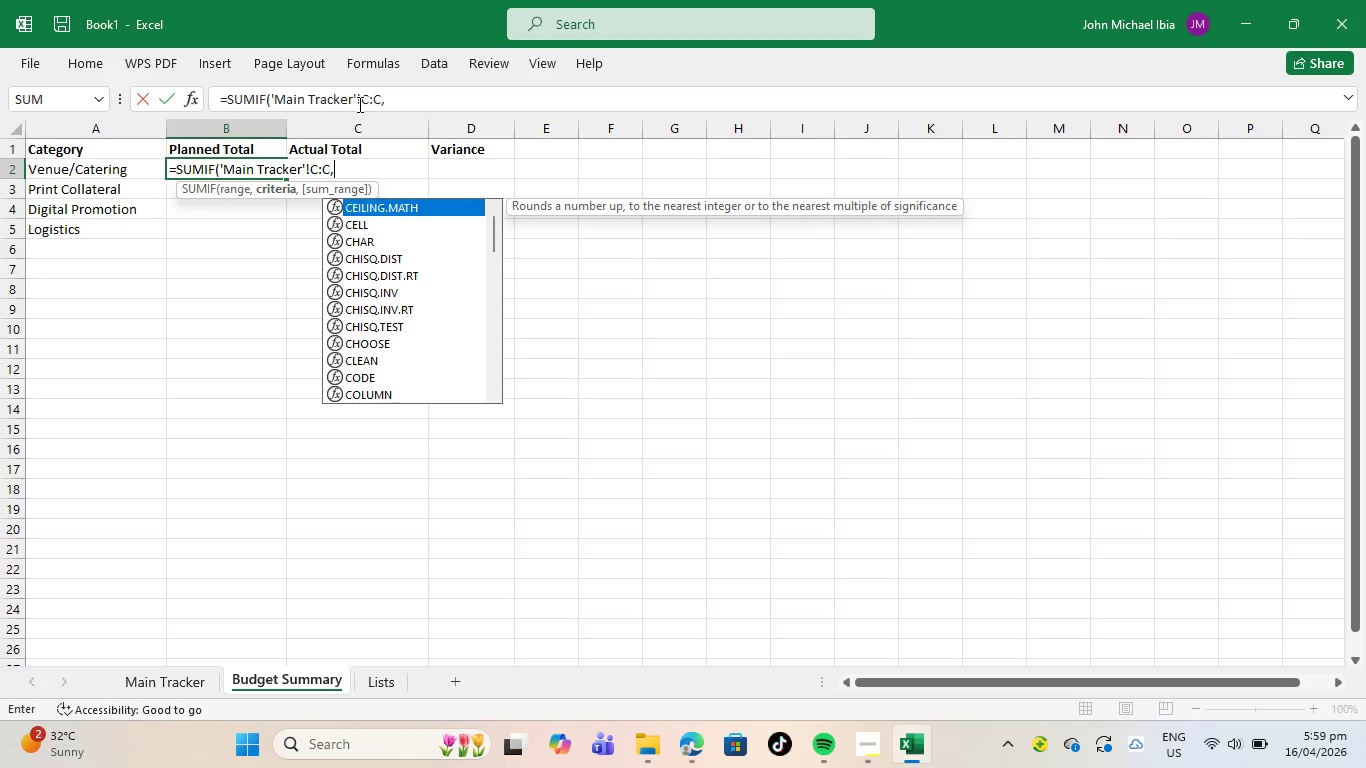 
type(A2)
 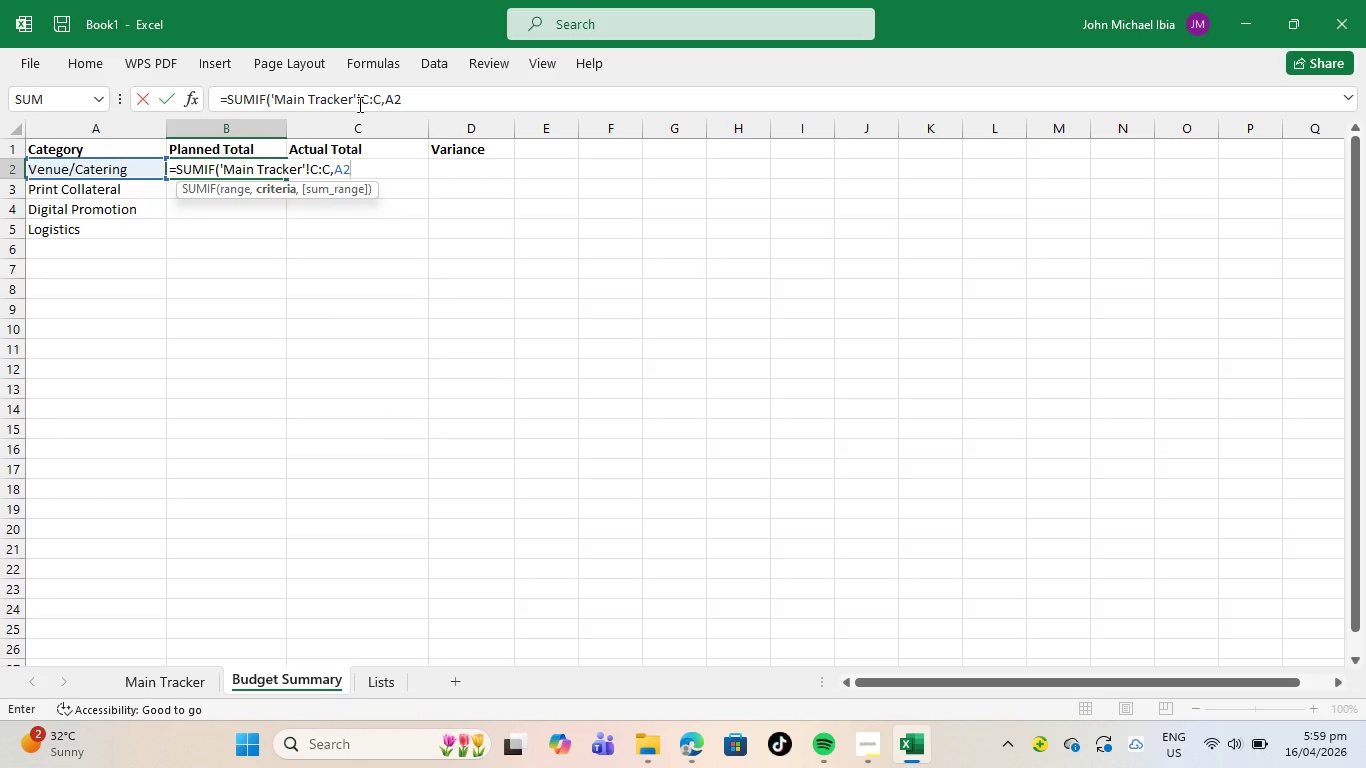 
key(Quote)
 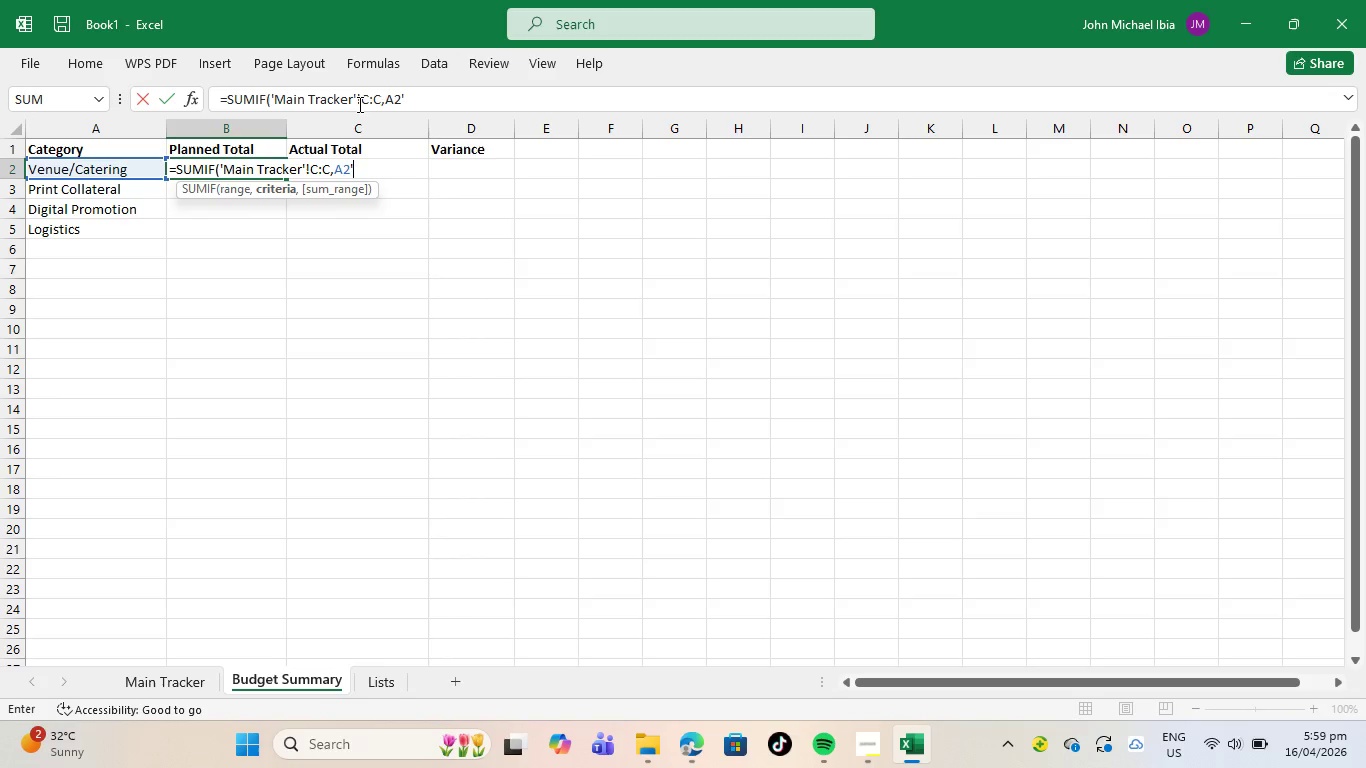 
key(Backspace)
 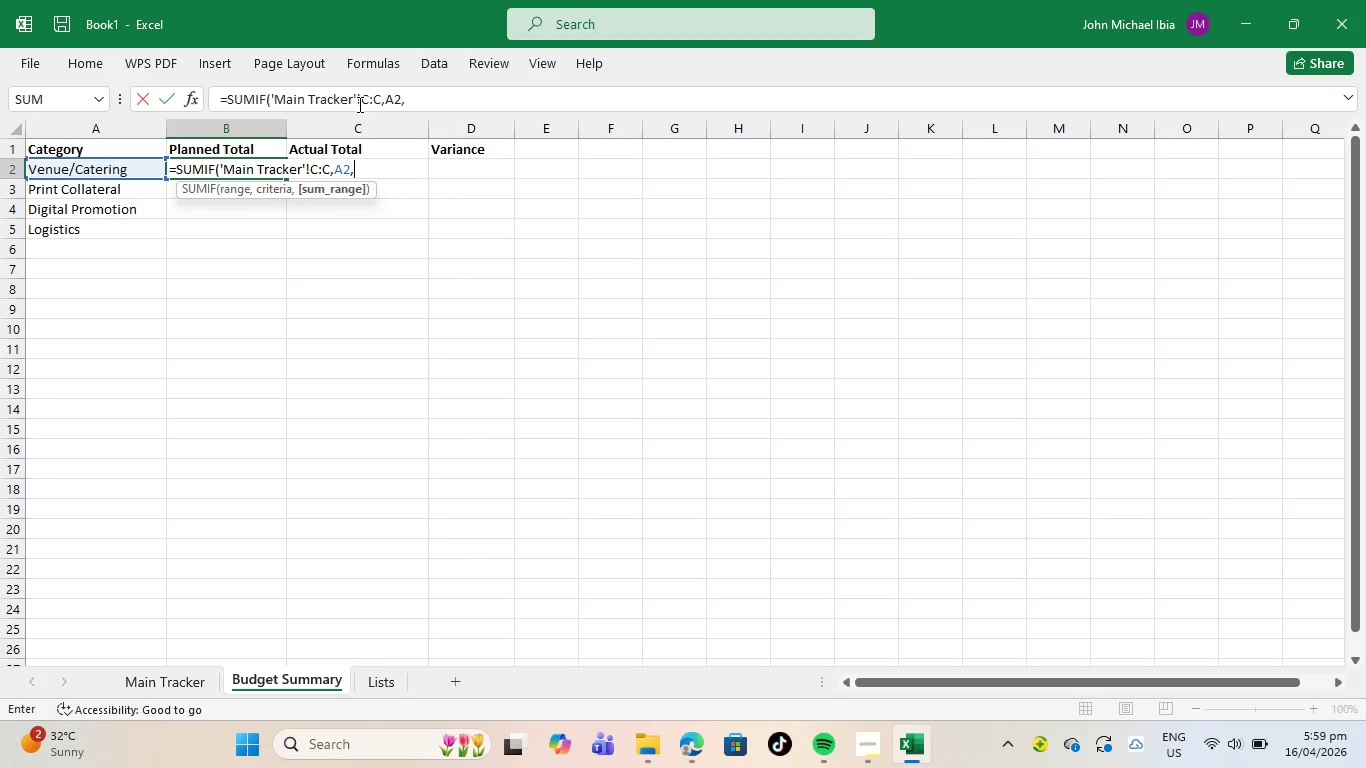 
key(Comma)
 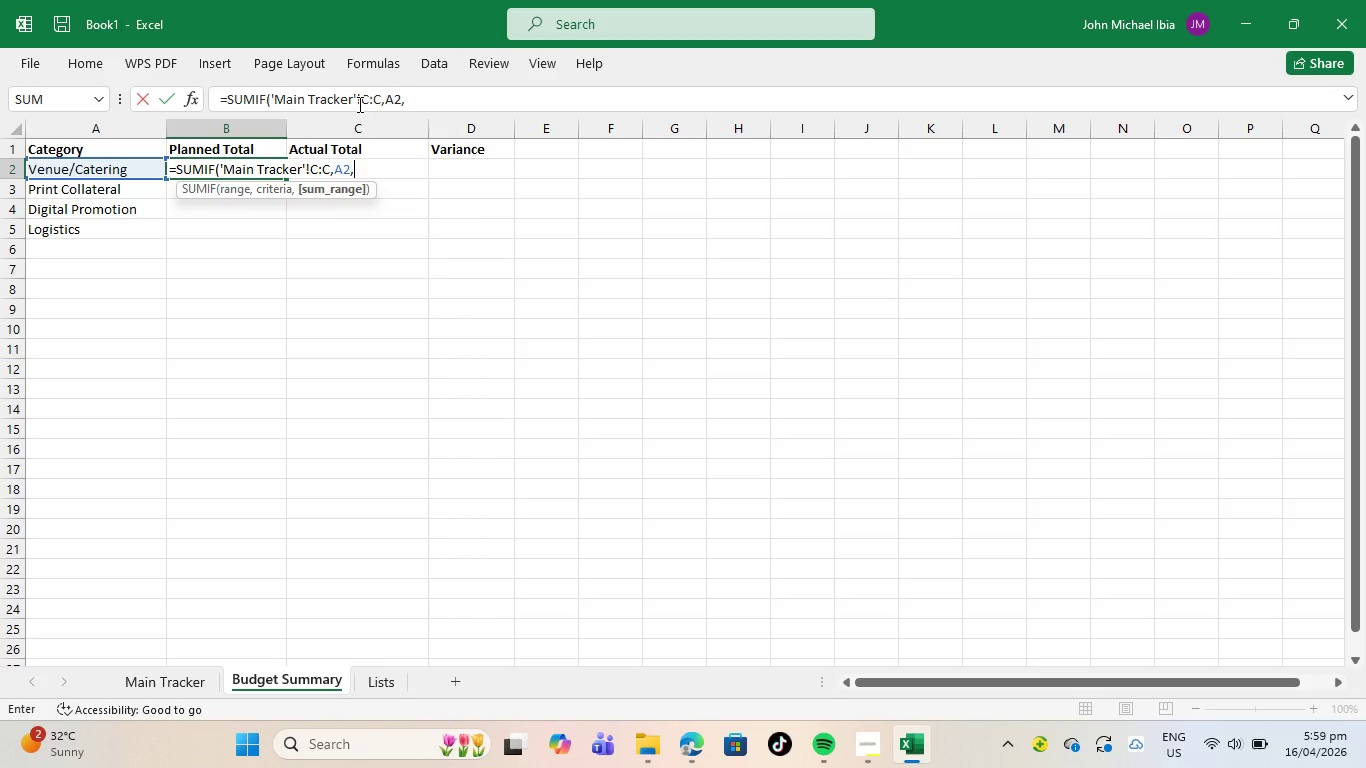 
type('Main Tracker')
 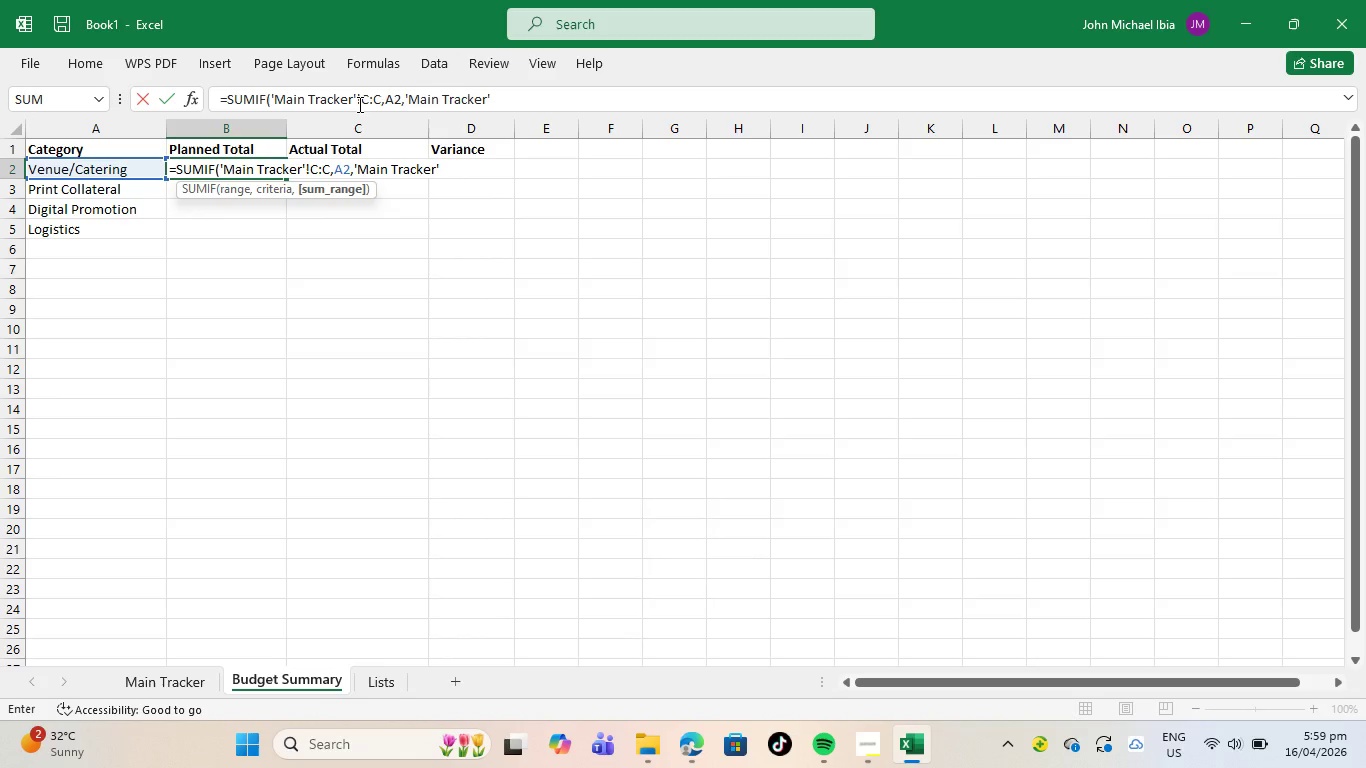 
key(Shift+1)
 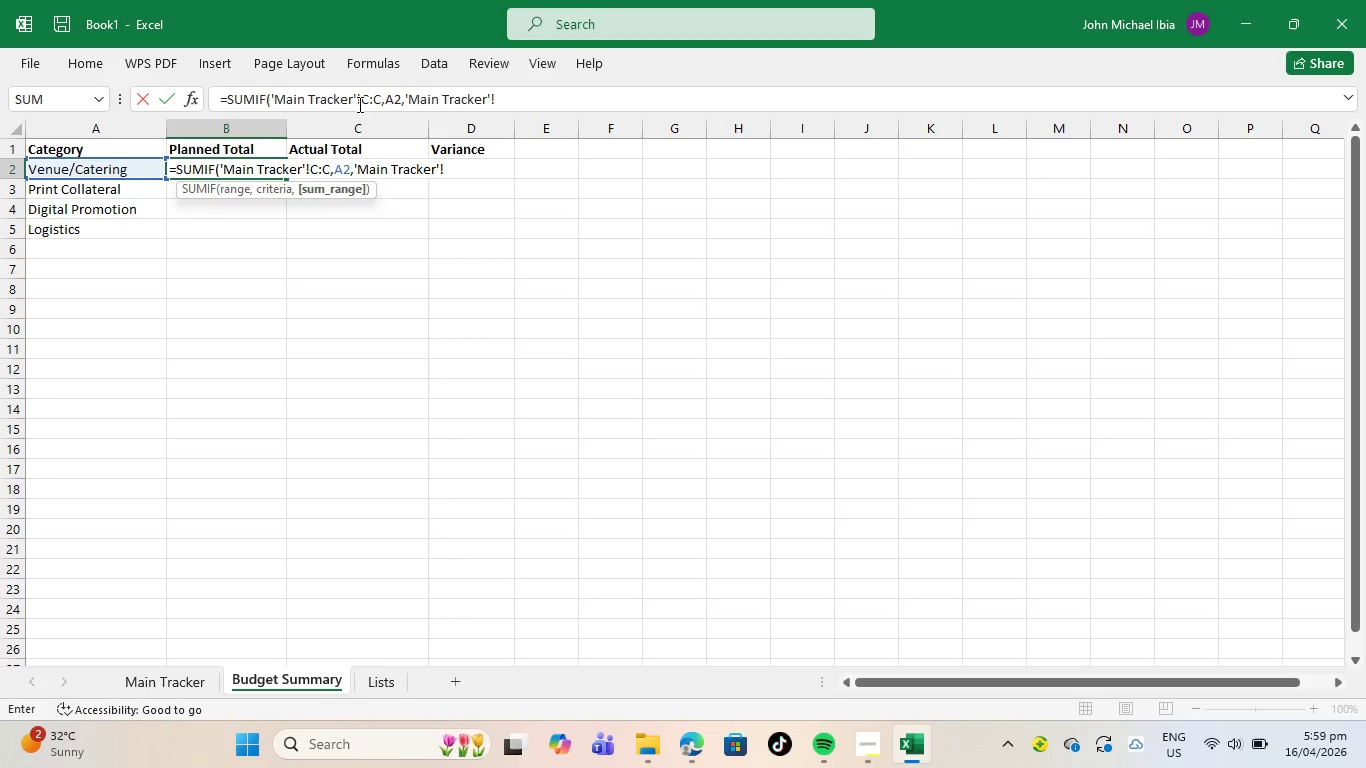 
key(CapsLock)
 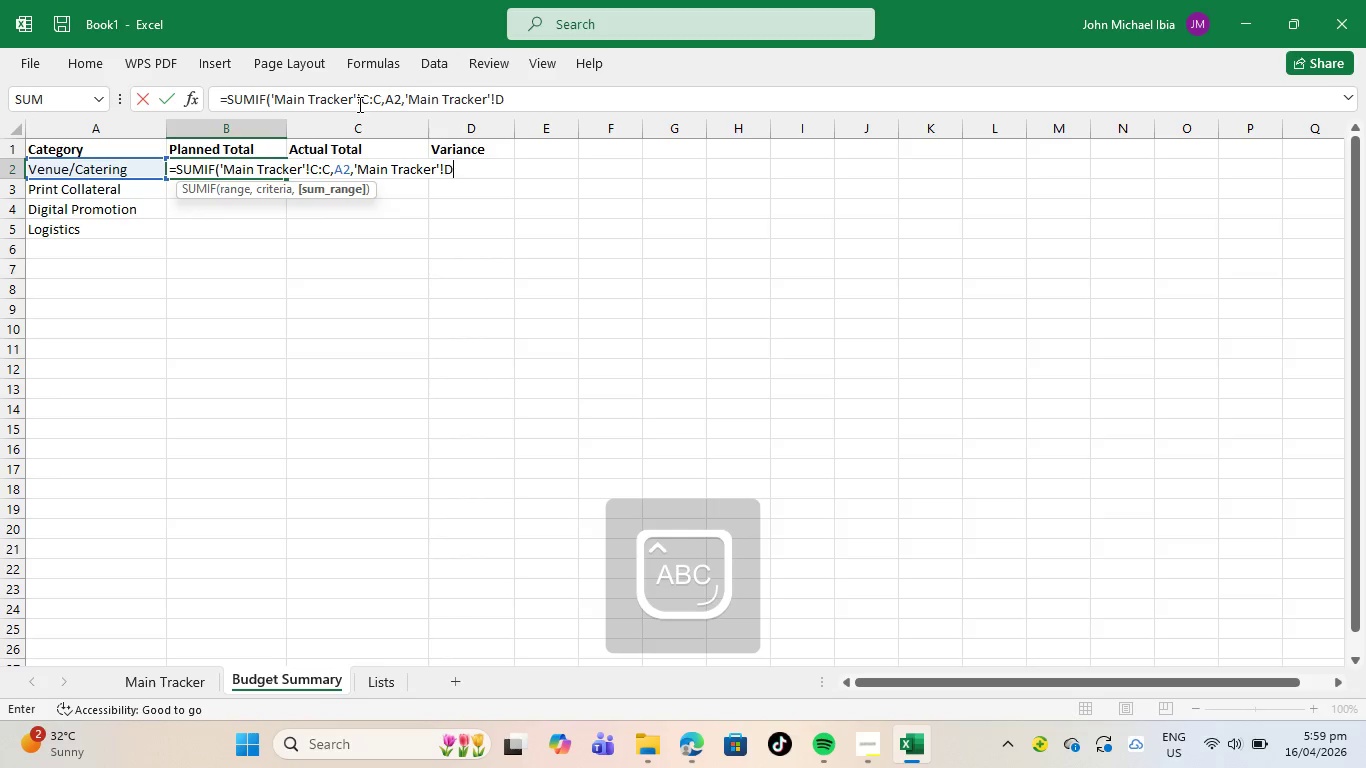 
key(D)
 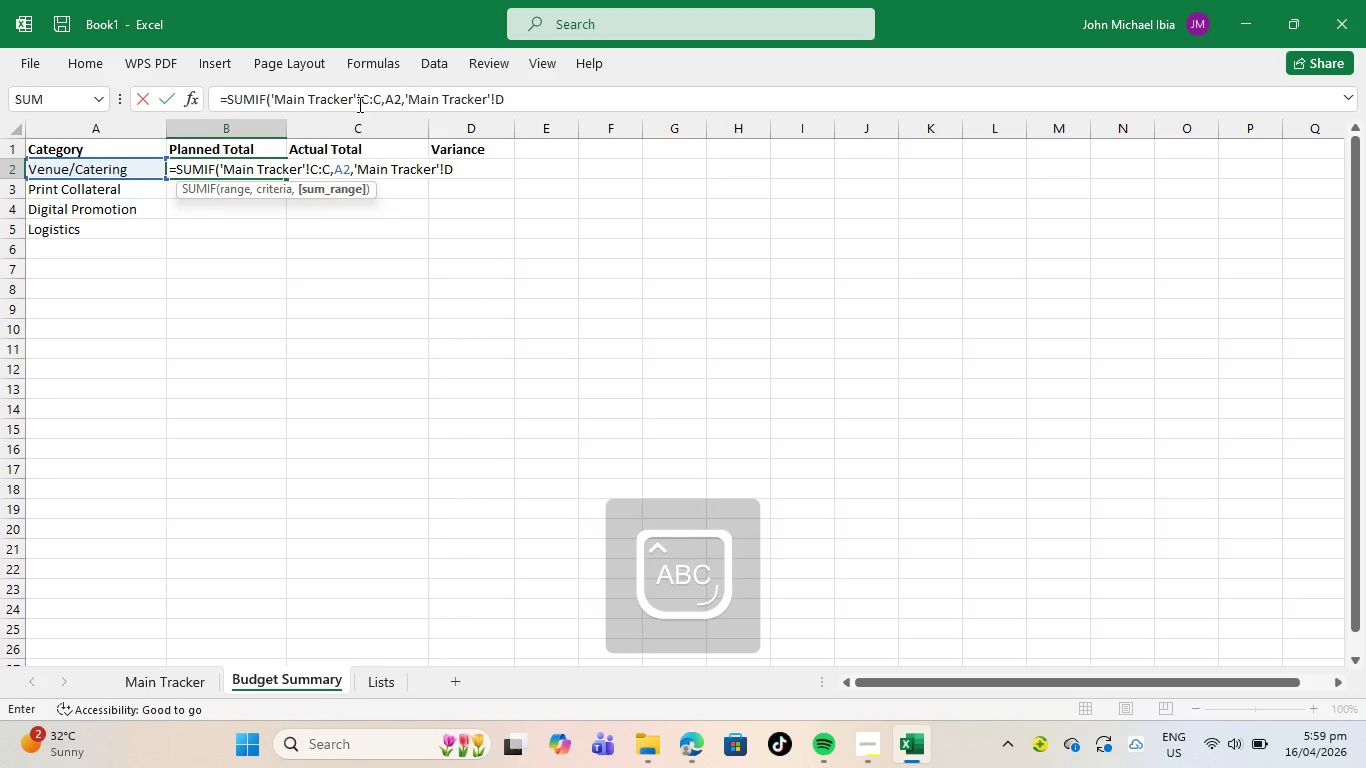 
key(Shift+Semicolon)
 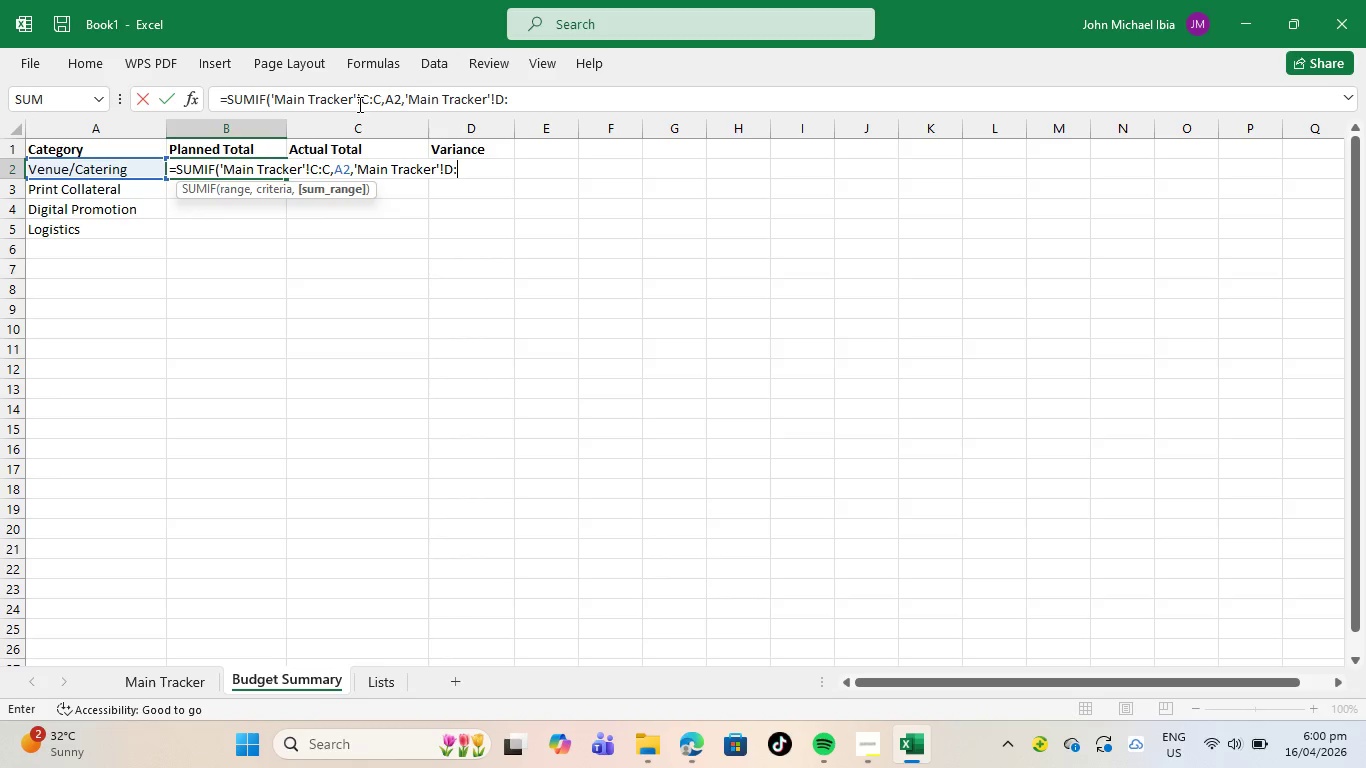 
type(D))
 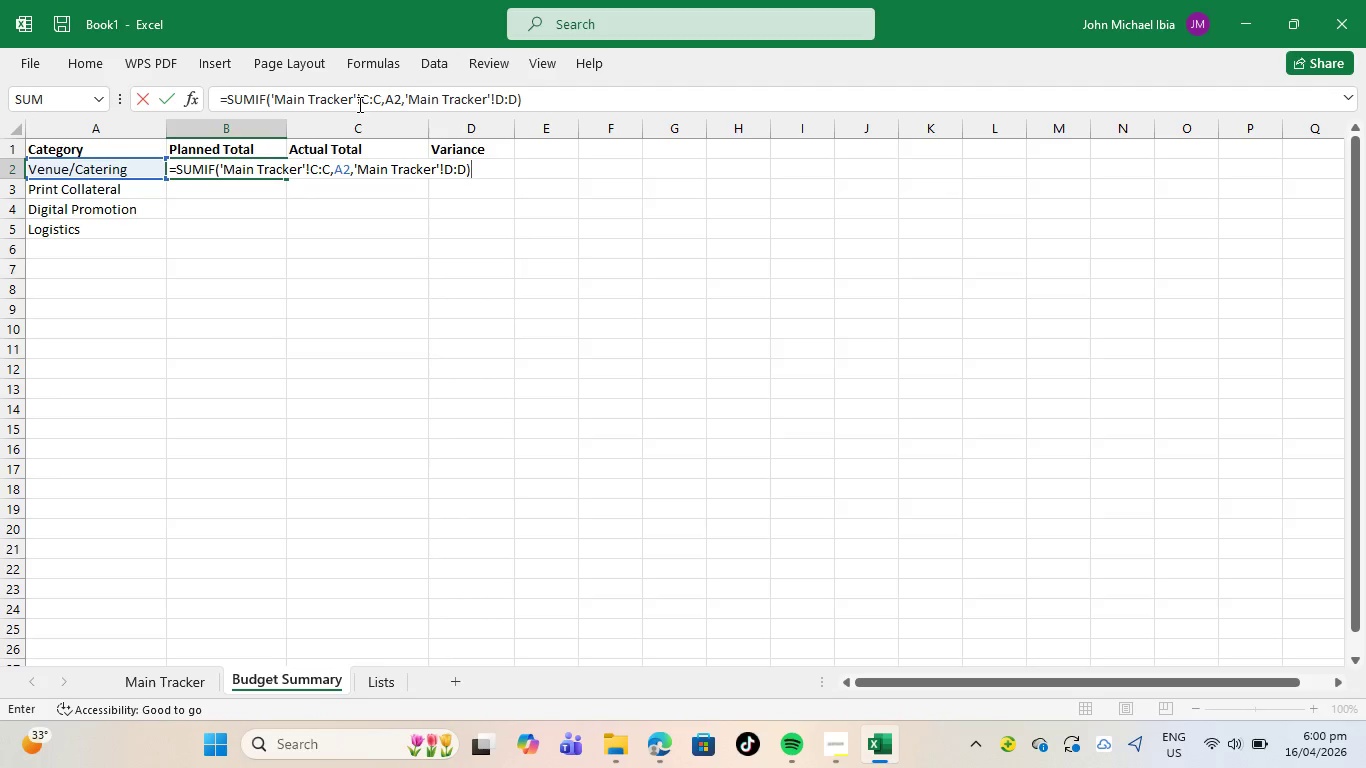 
key(Enter)
 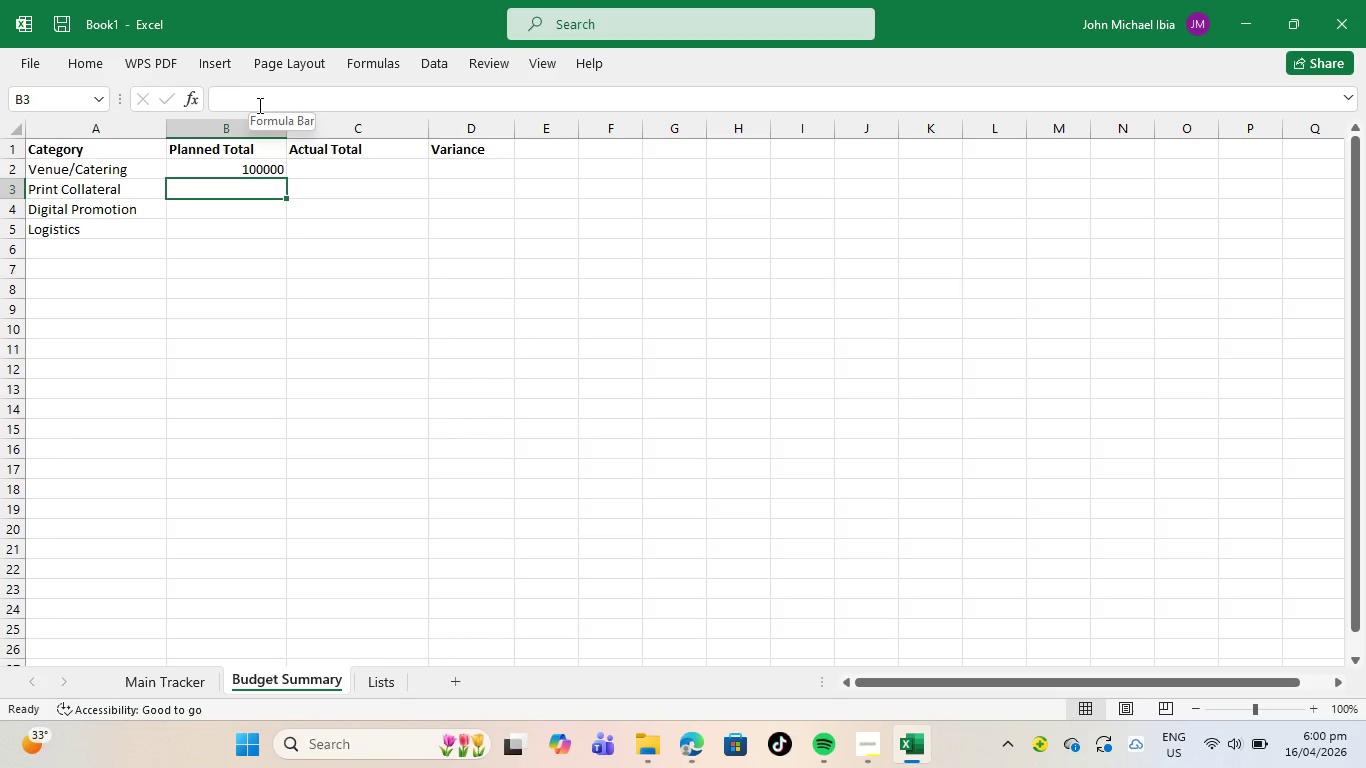 
wait(20.5)
 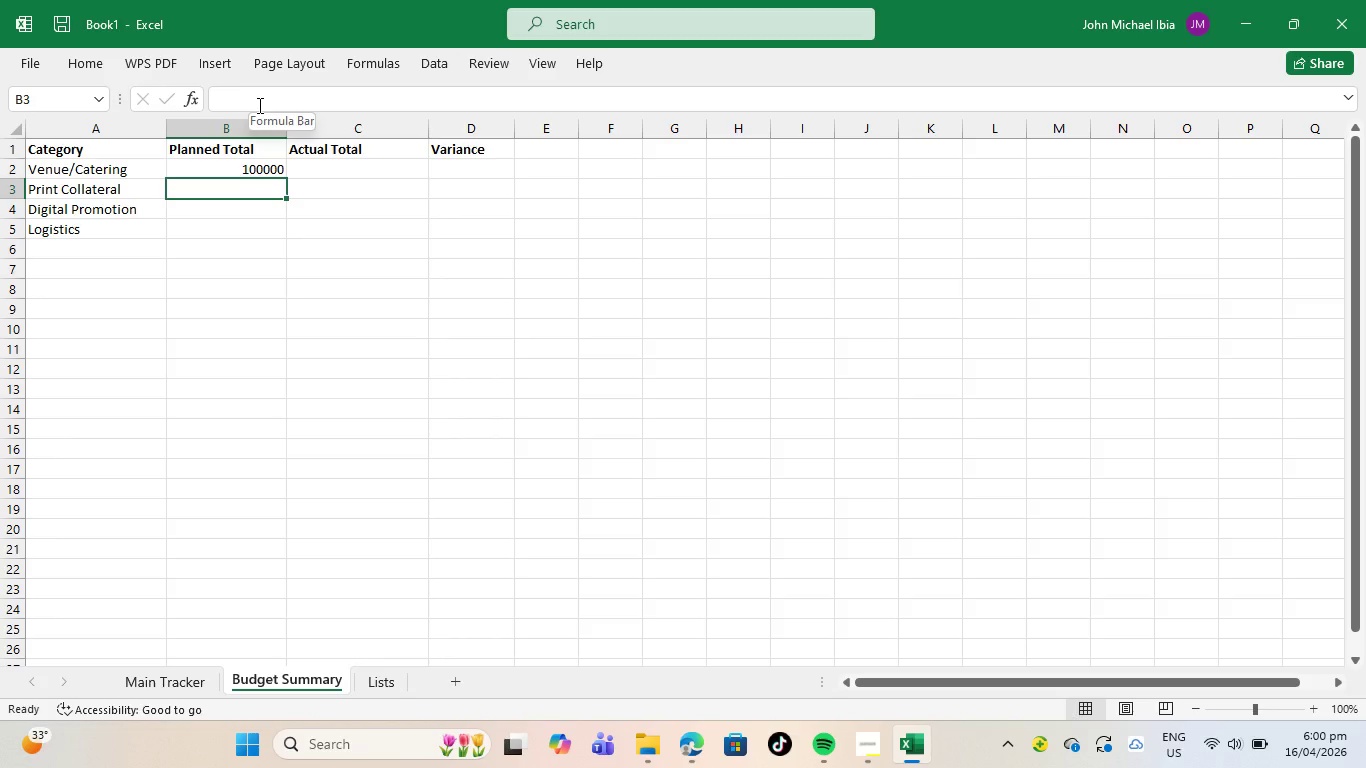 
left_click([264, 182])
 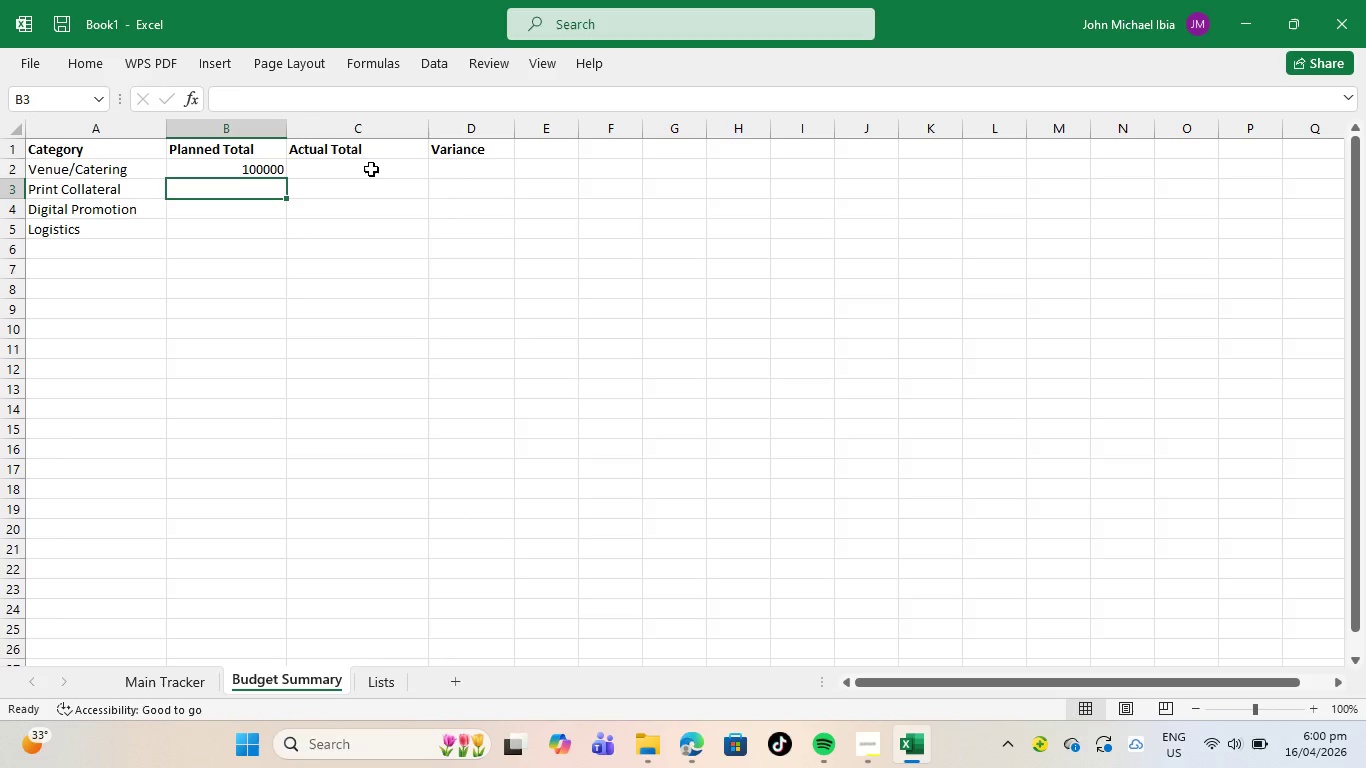 
wait(9.19)
 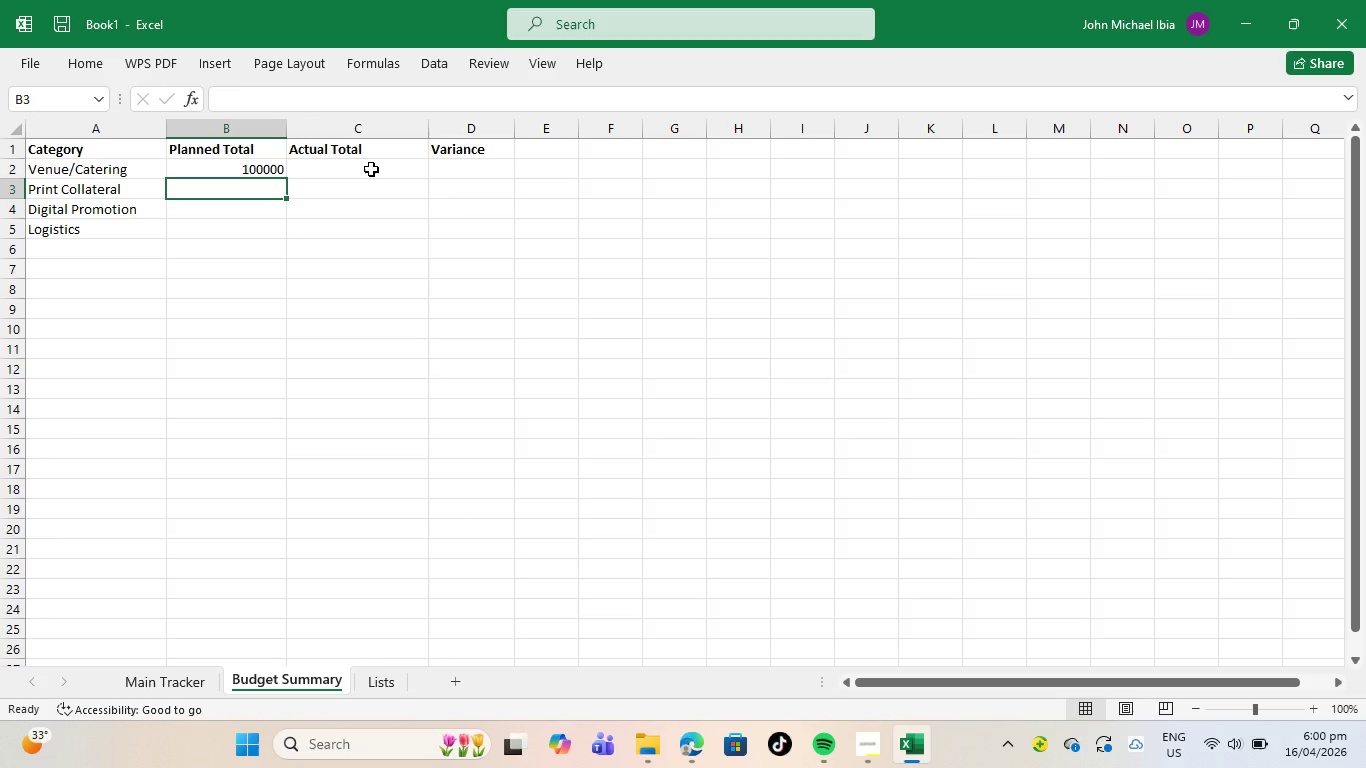 
left_click([371, 169])
 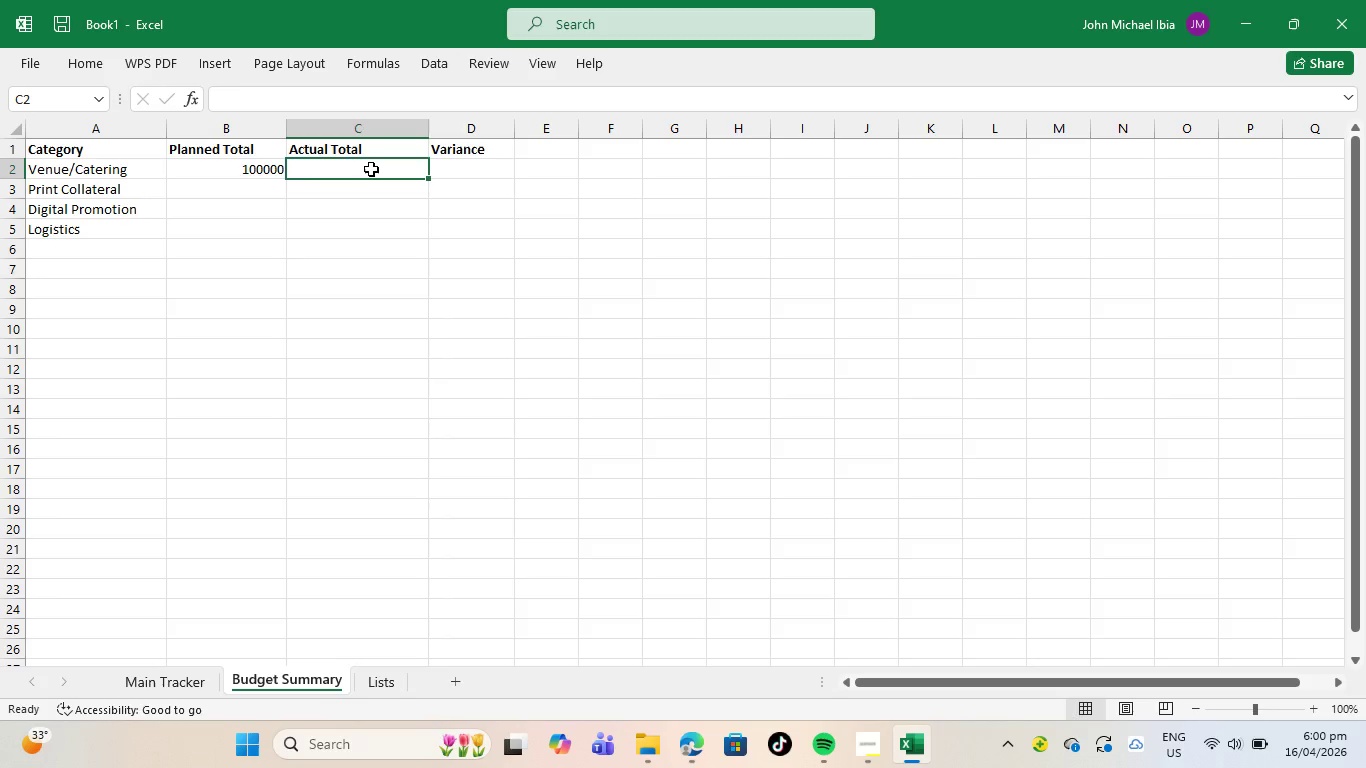 
type(=SUMIF(Main Tracker')
 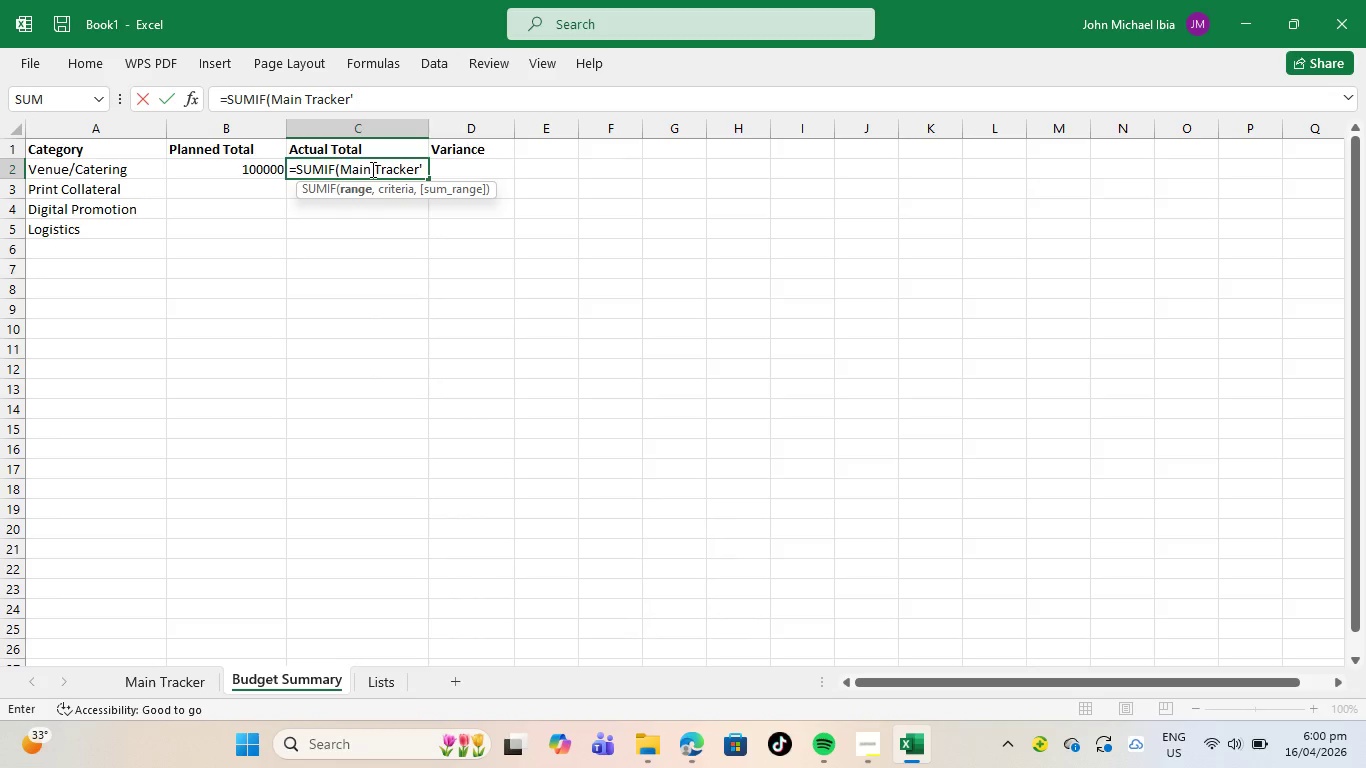 
key(Shift+1)
 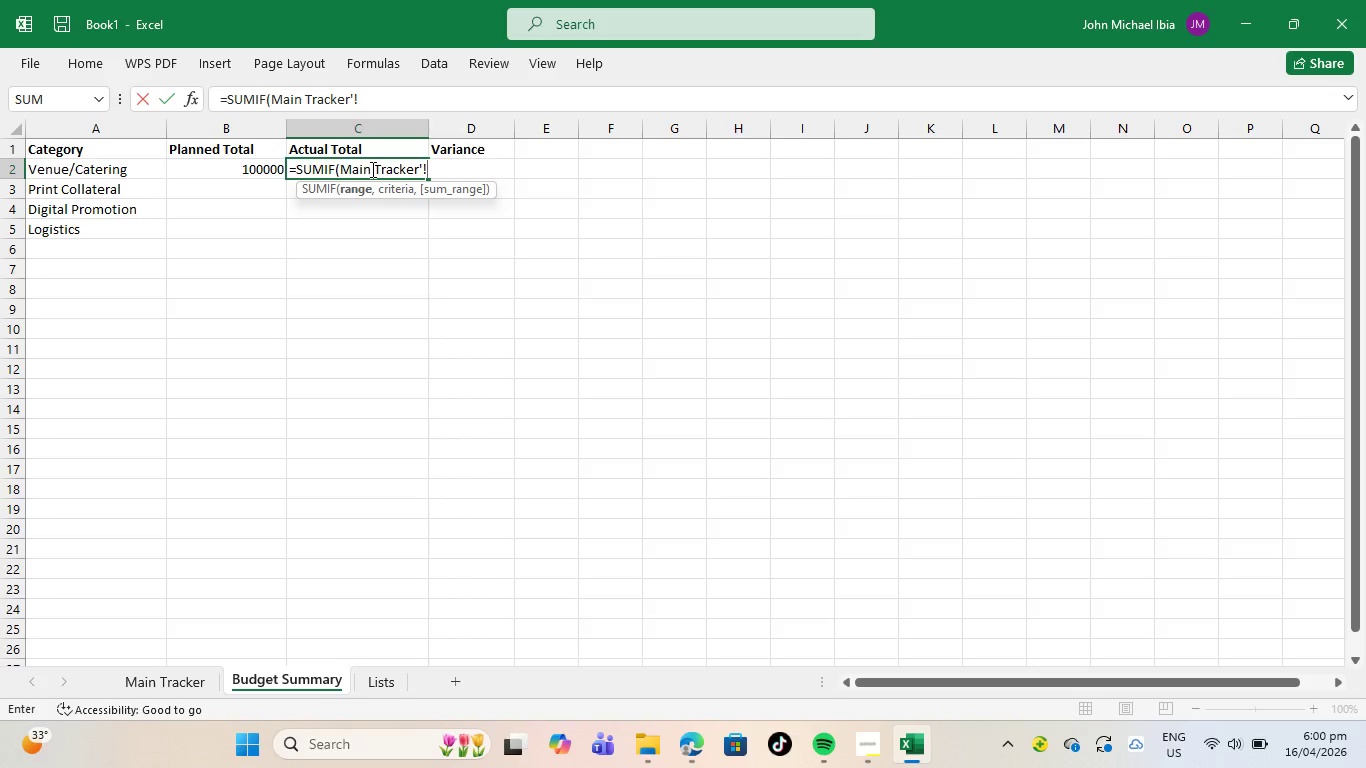 
hold_key(key=ShiftRight, duration=0.77)
 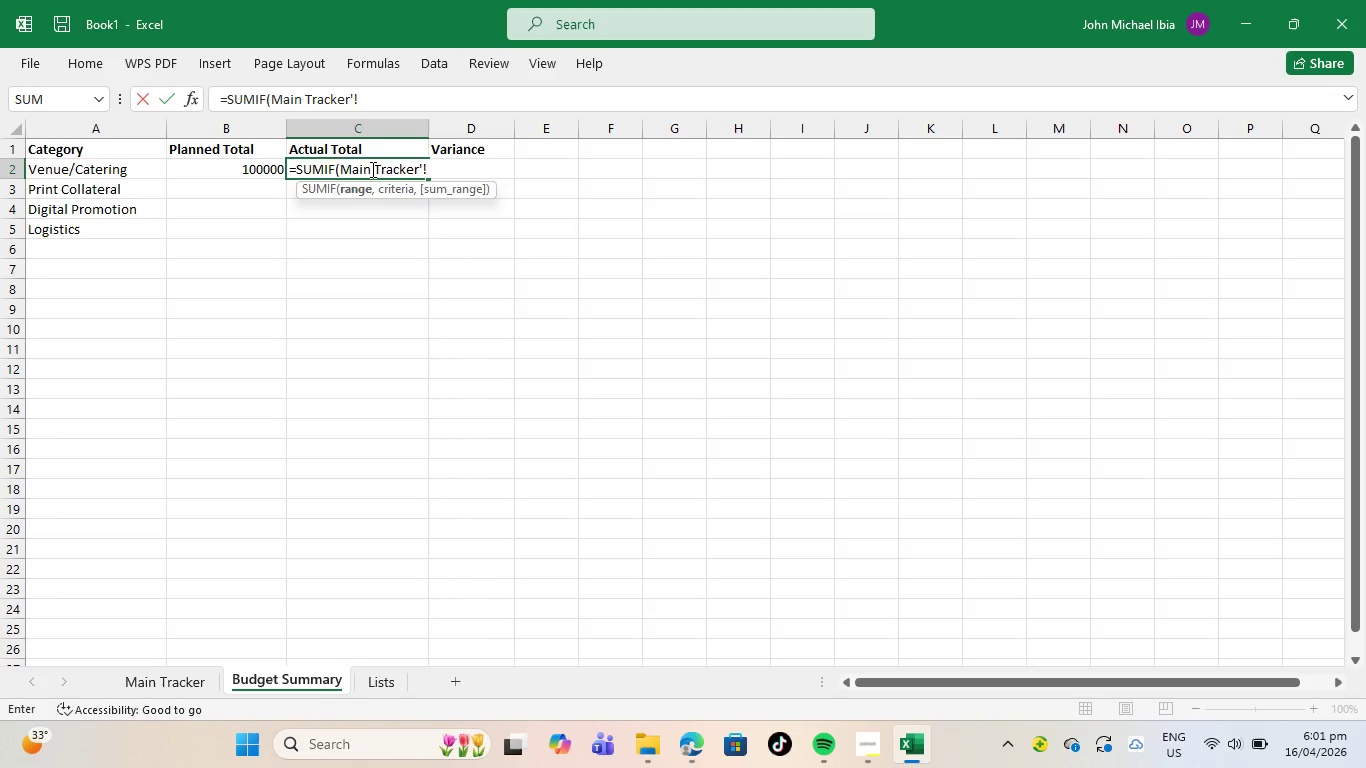 
key(CapsLock)
 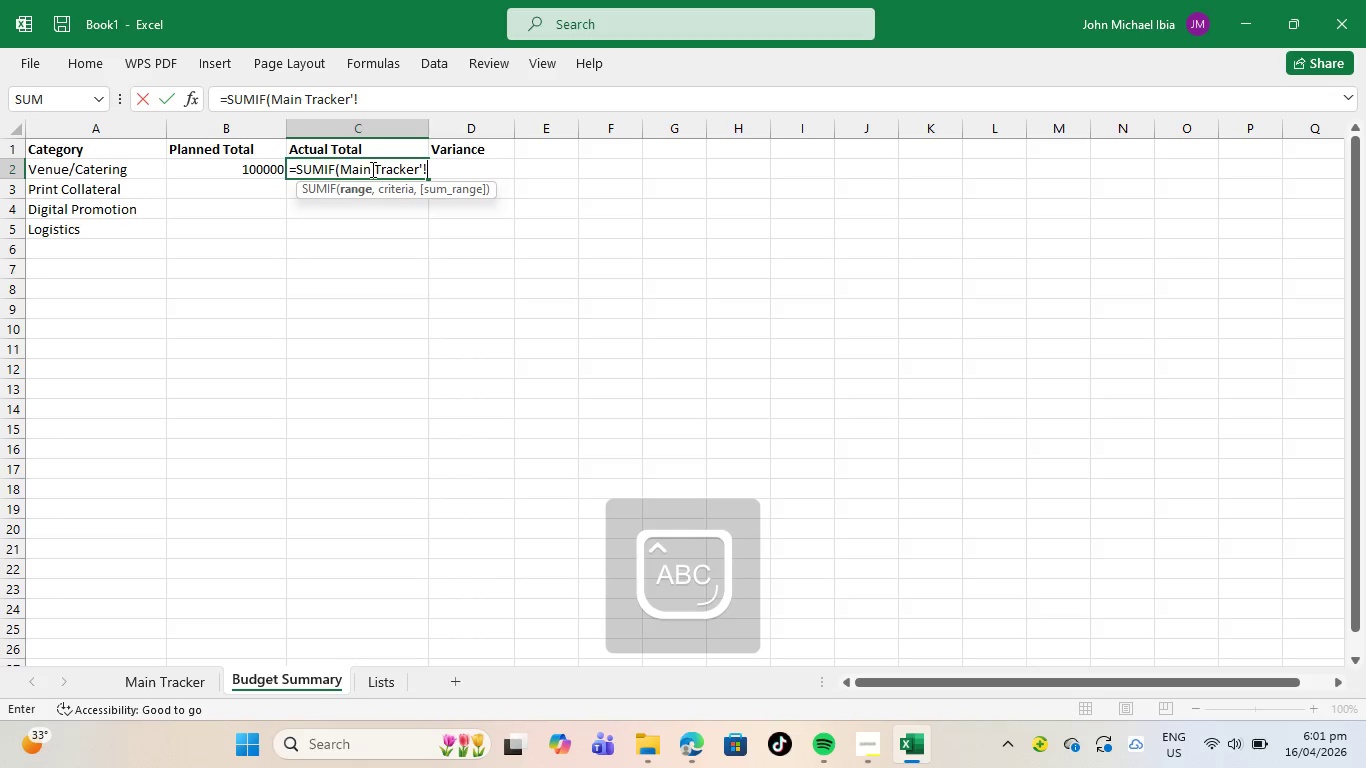 
key(C)
 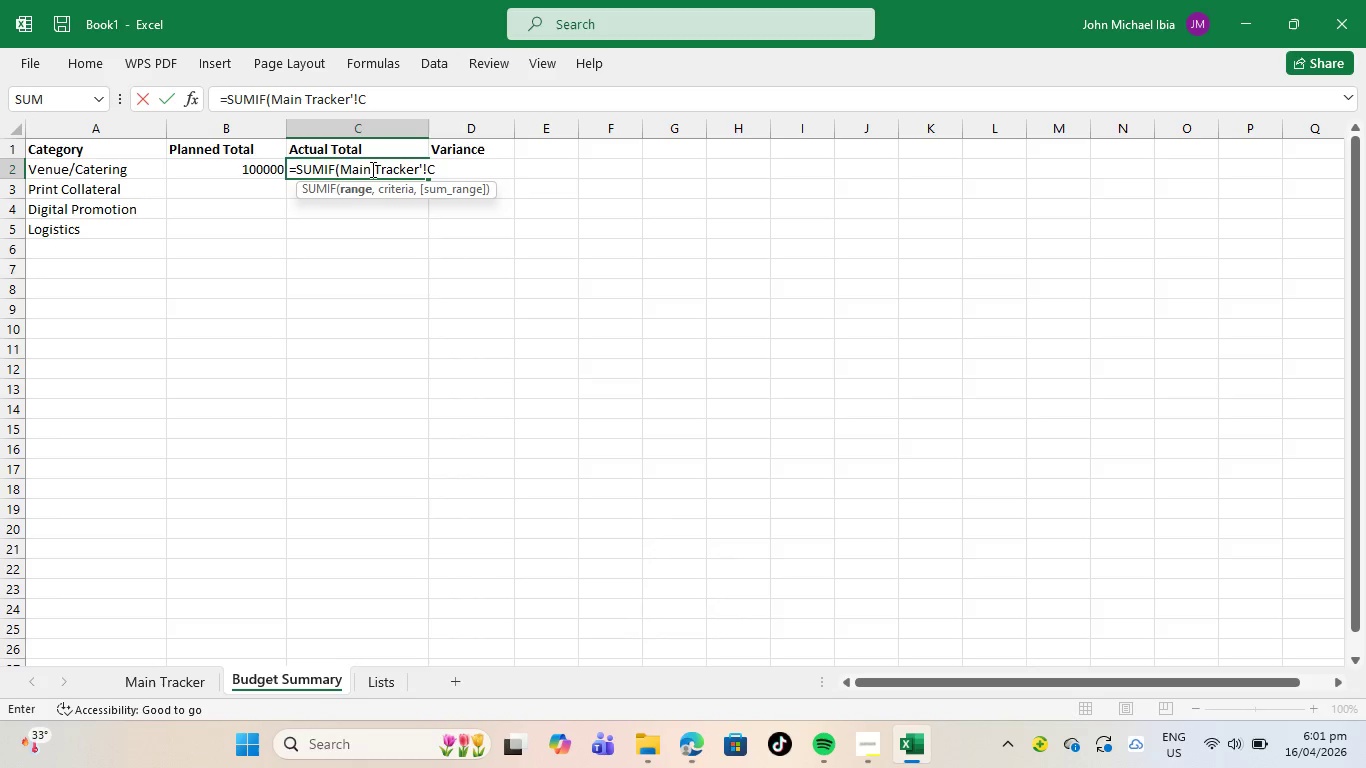 
hold_key(key=Enter, duration=0.38)
 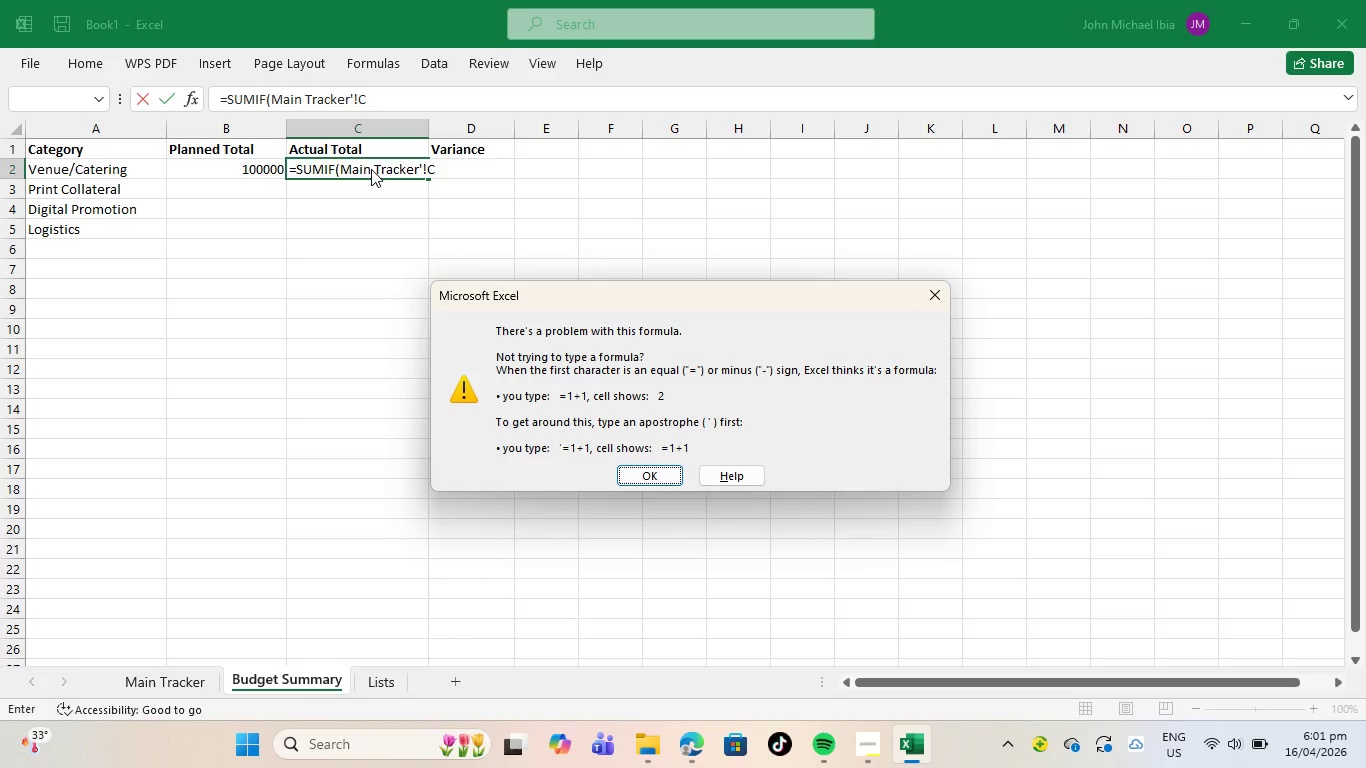 
key(Semicolon)
 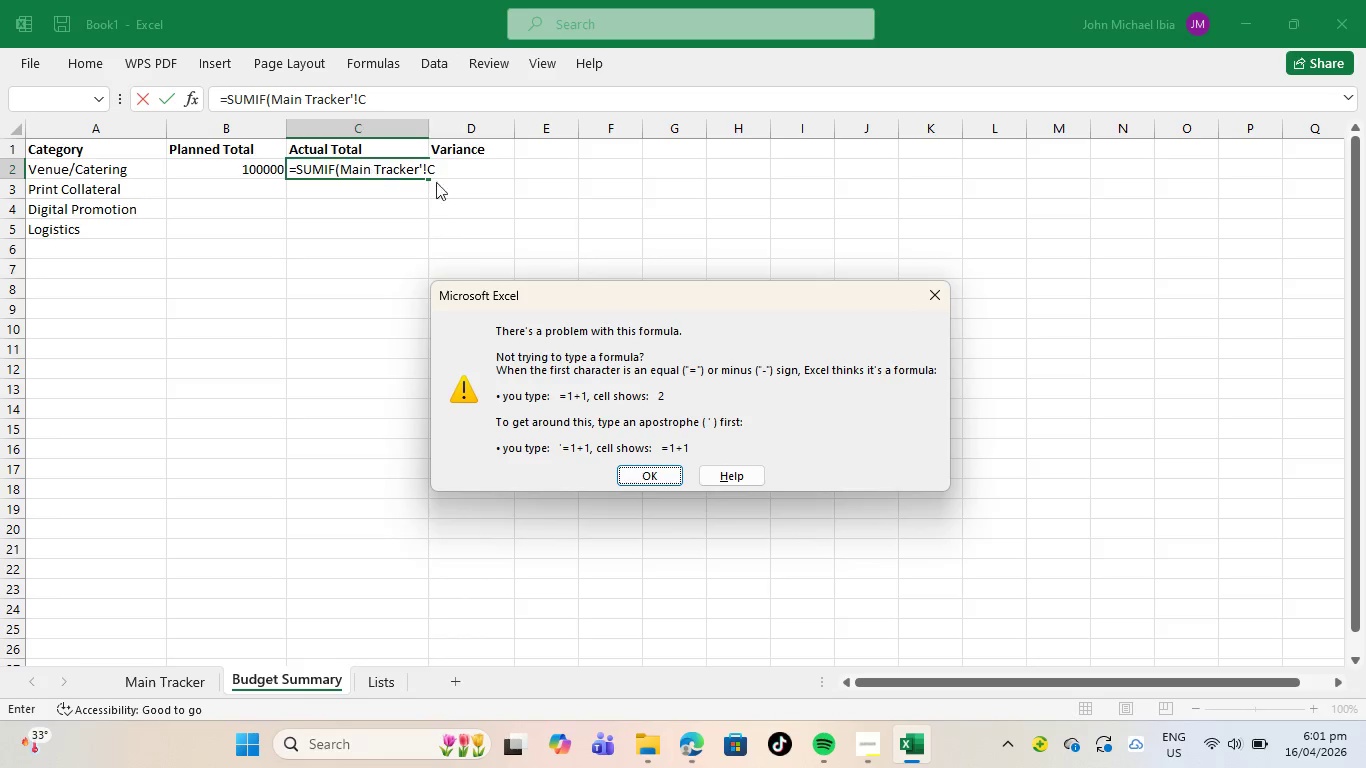 
left_click([640, 467])
 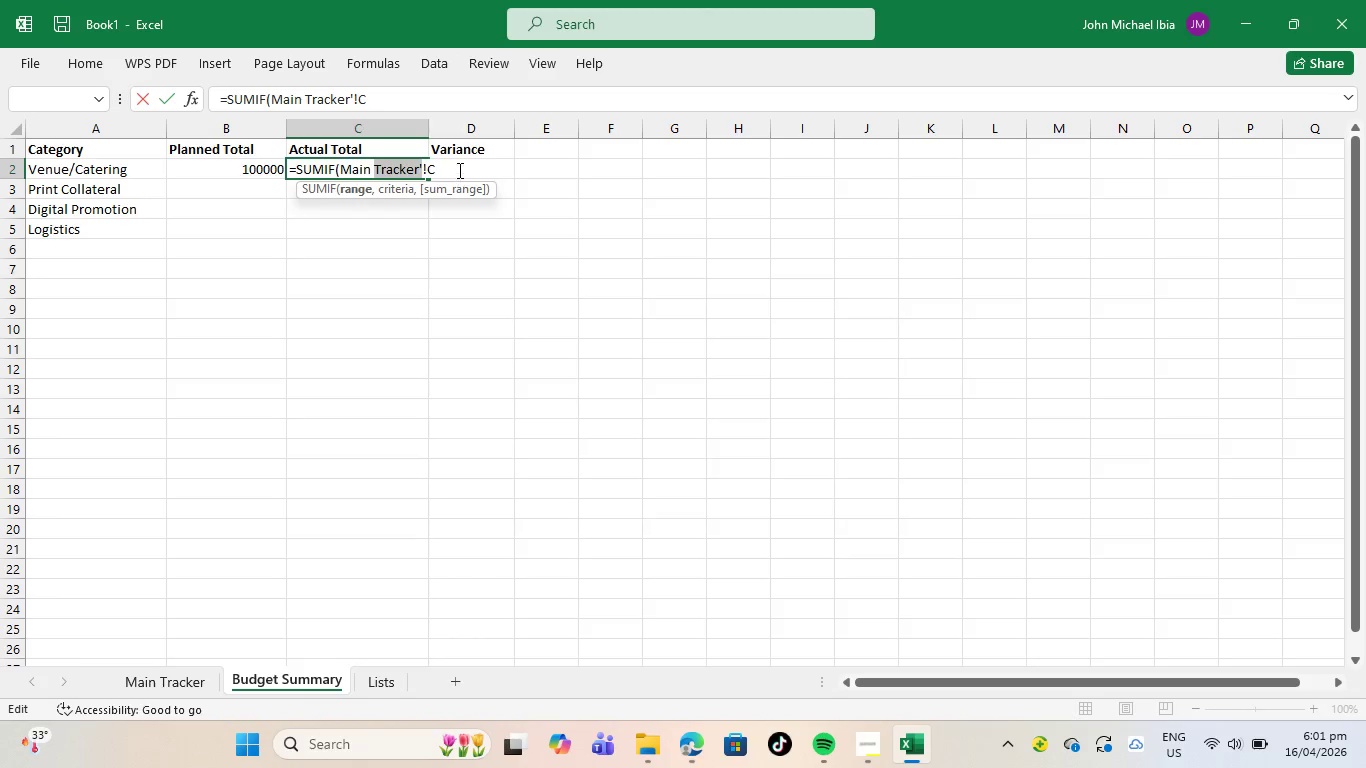 
left_click([458, 170])
 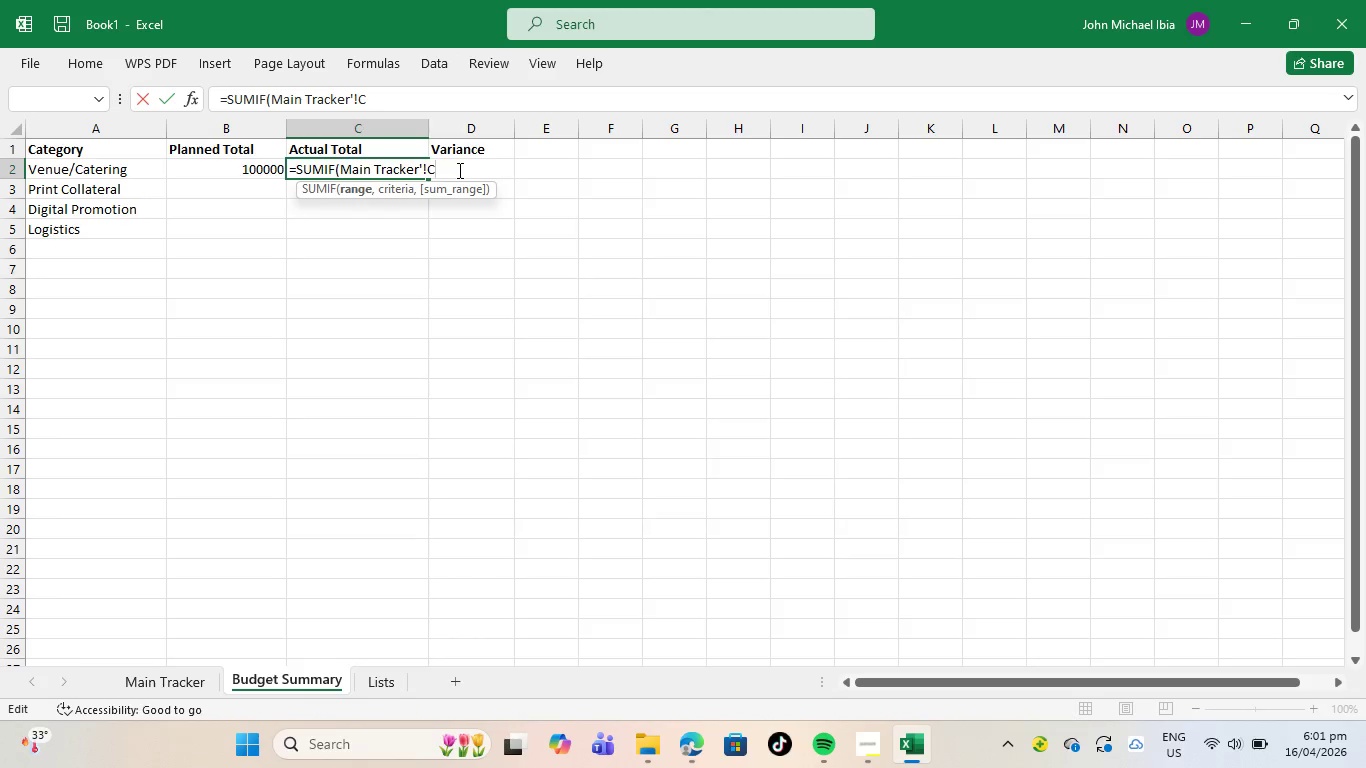 
type(:CA2)
 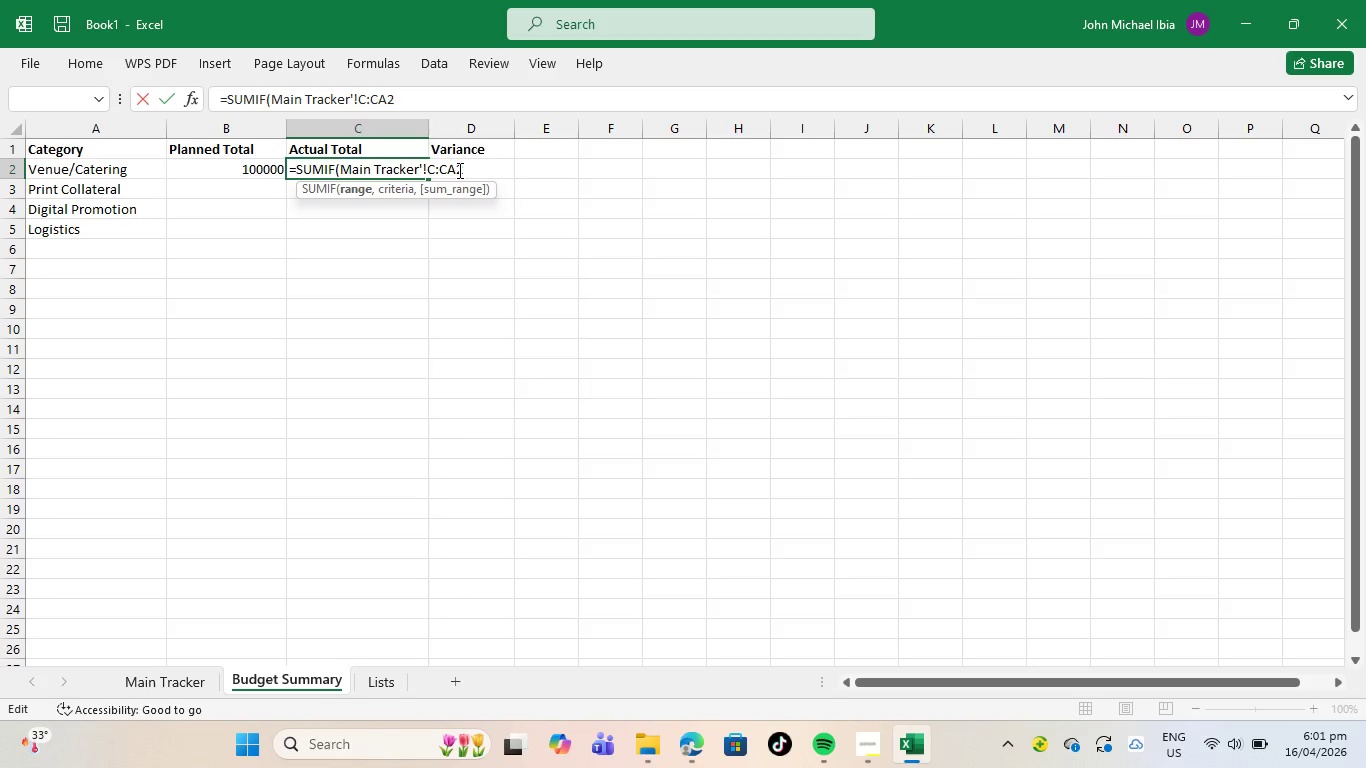 
key(Backspace)
key(Backspace)
type(,A2)
 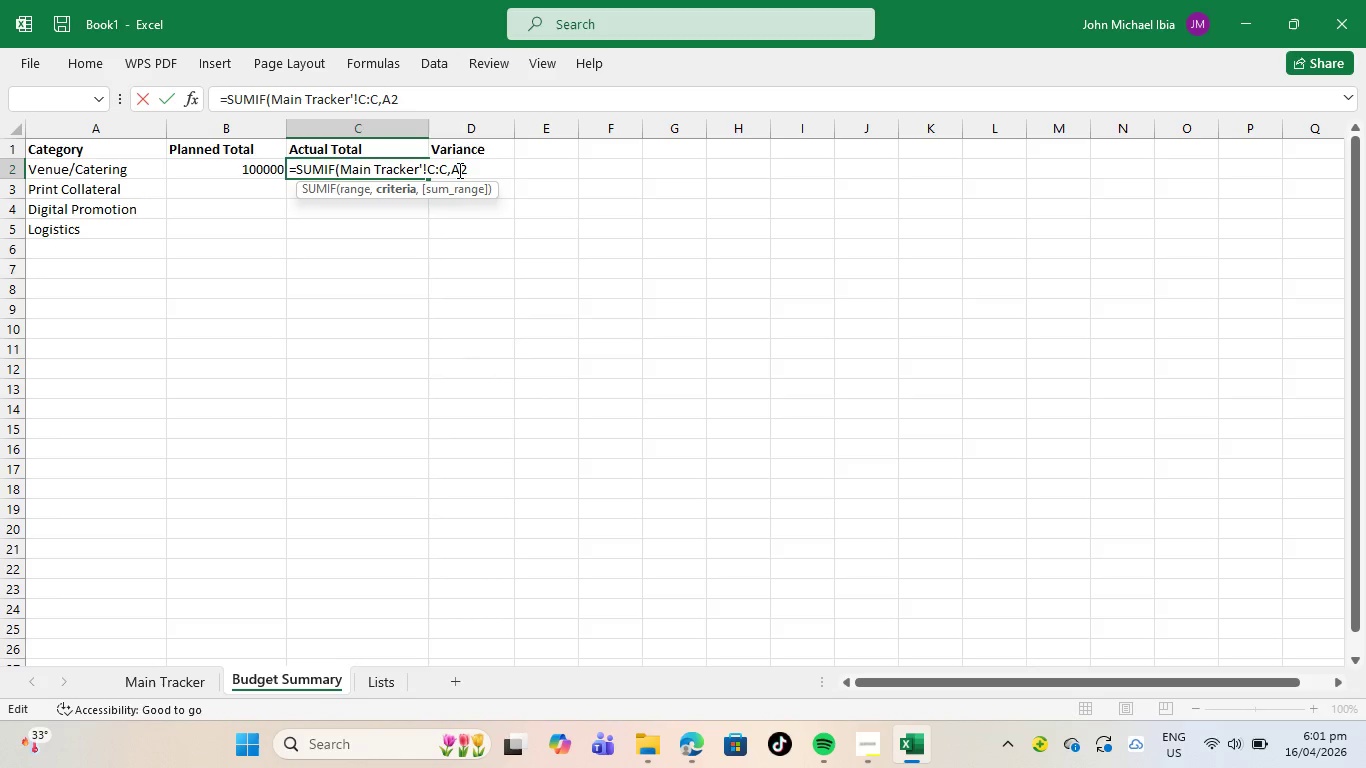 
type(,'Main Tracker)
 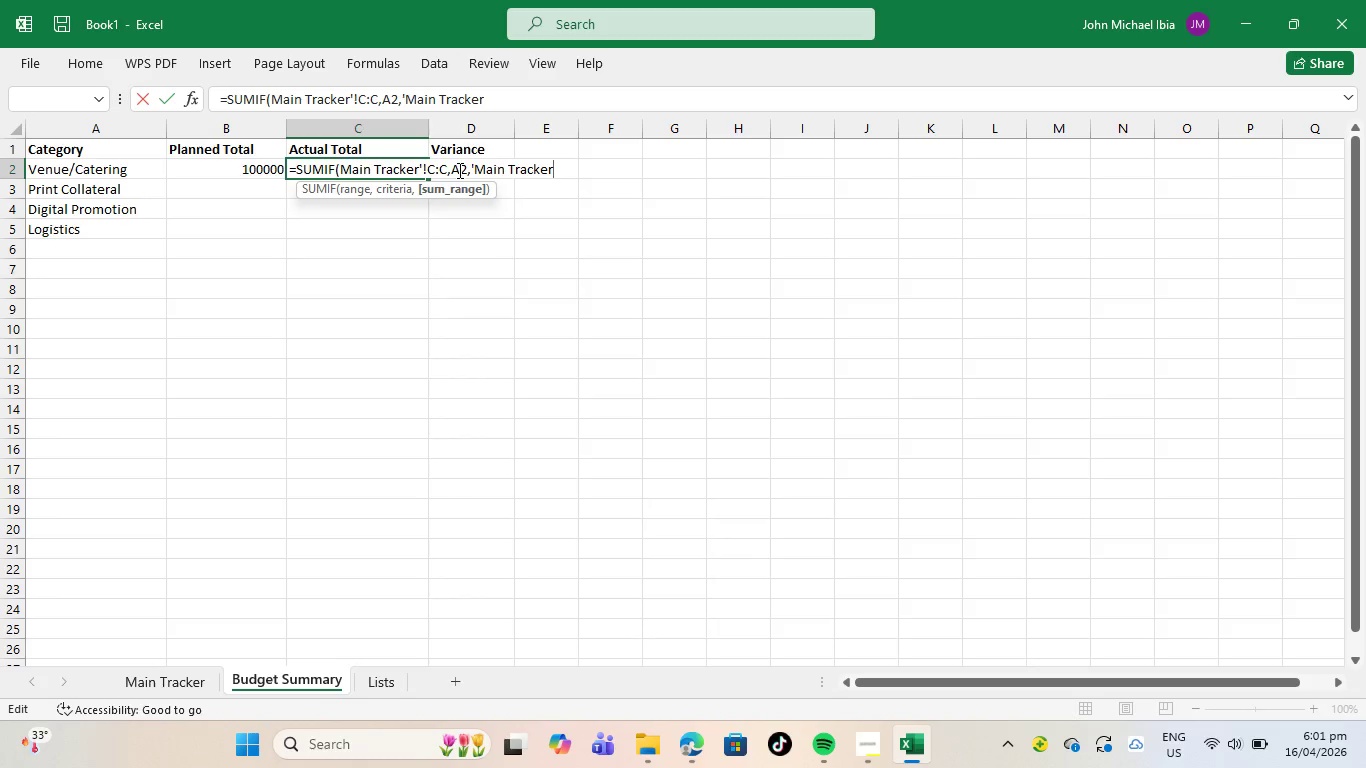 
key(Quote)
 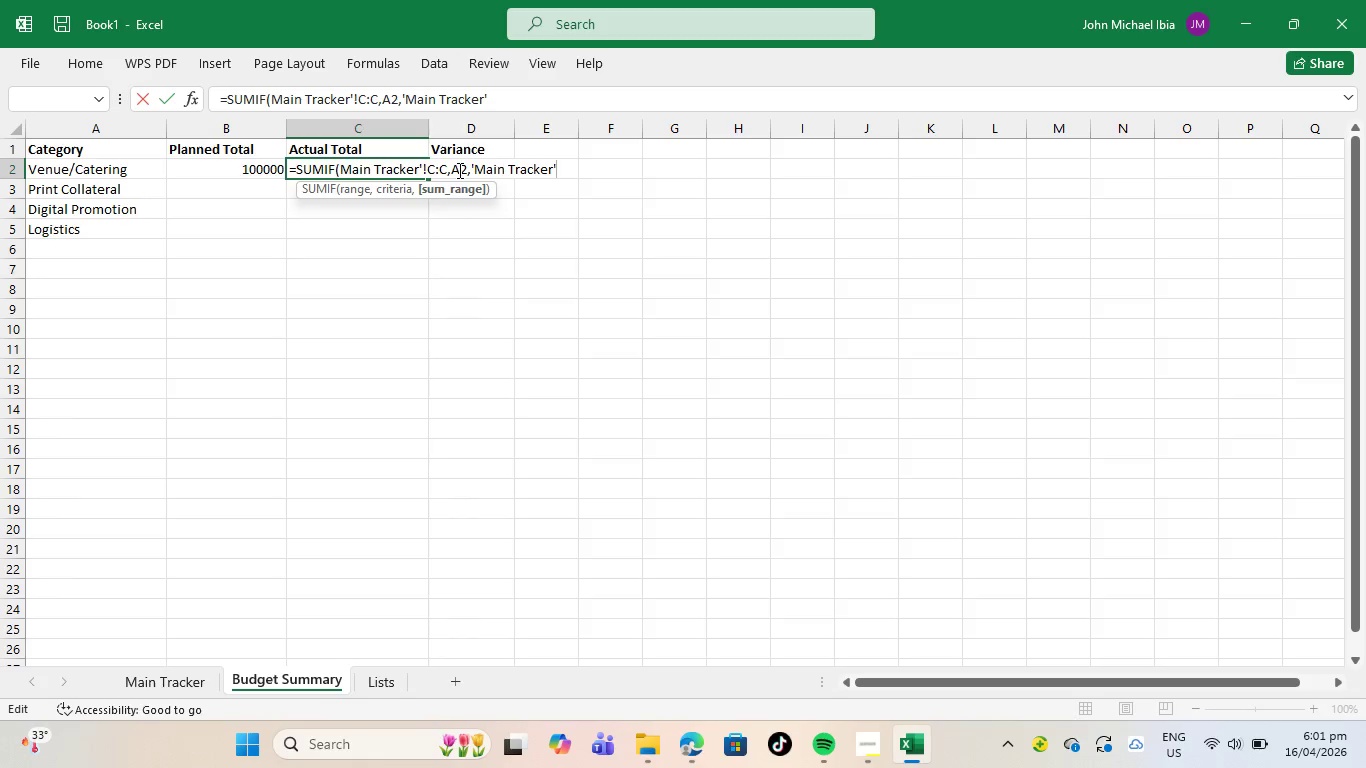 
key(Shift+1)
 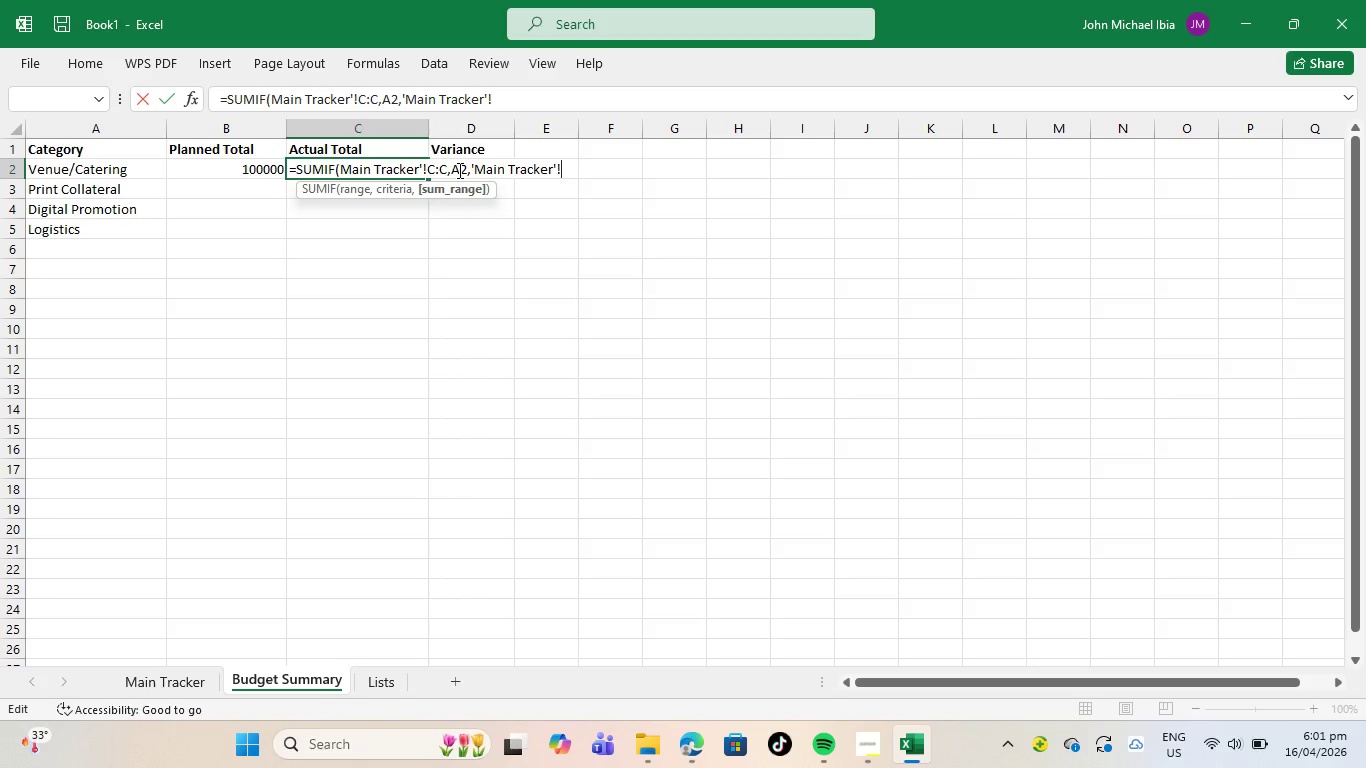 
type(E:E))
 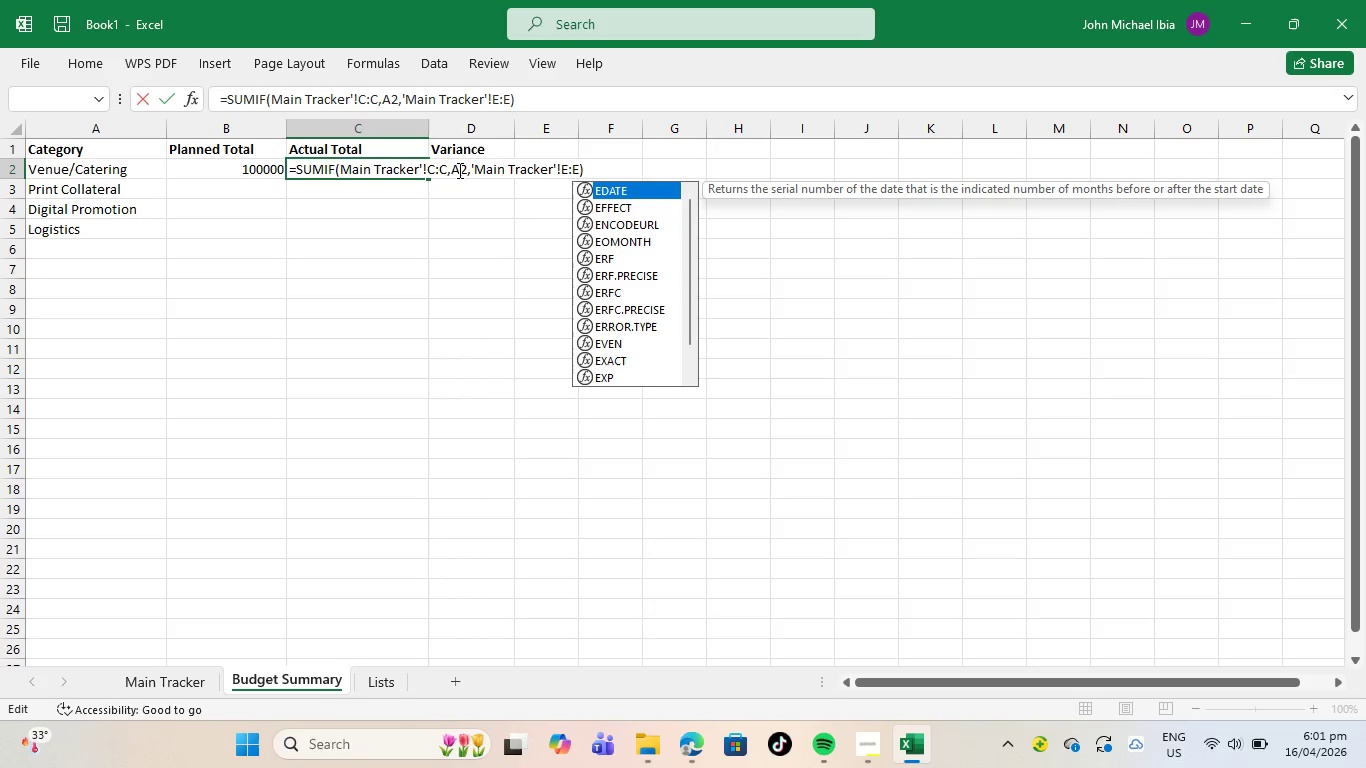 
key(Enter)
 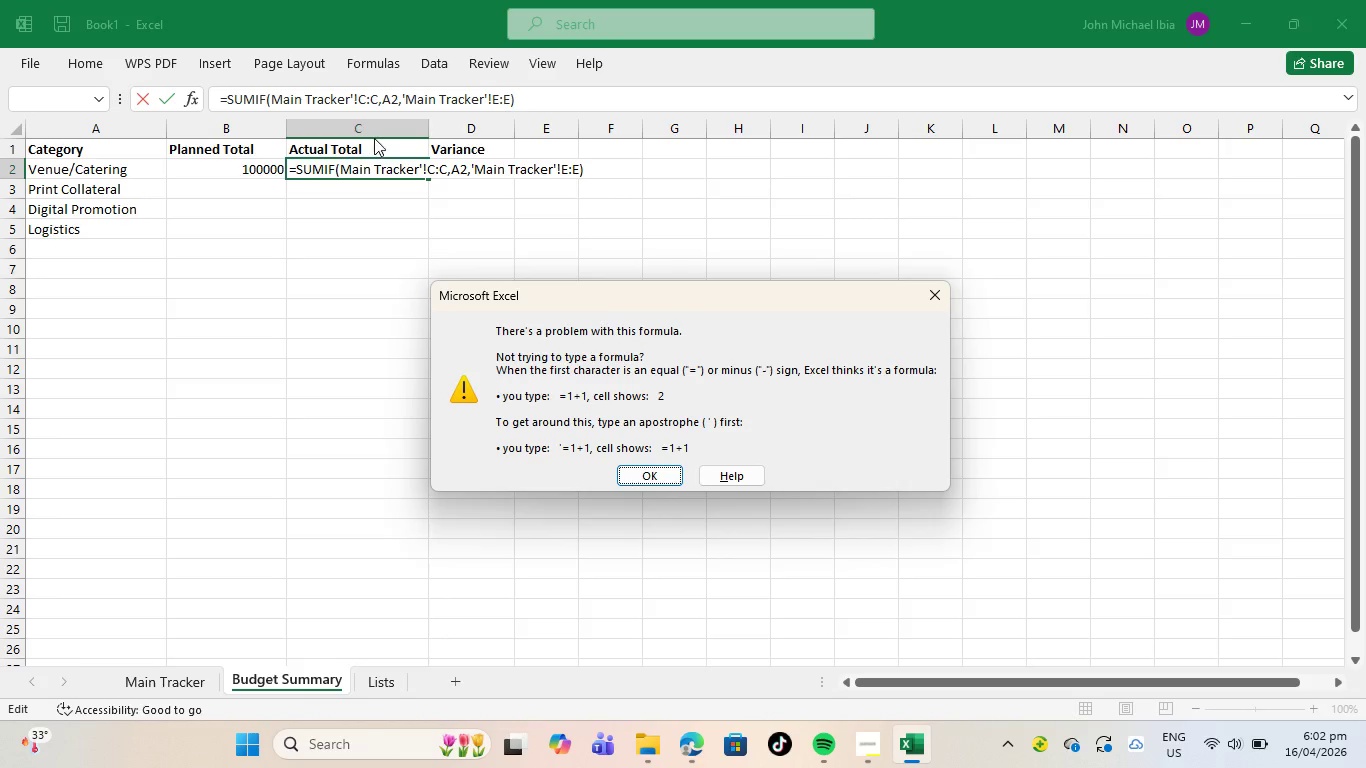 
wait(6.31)
 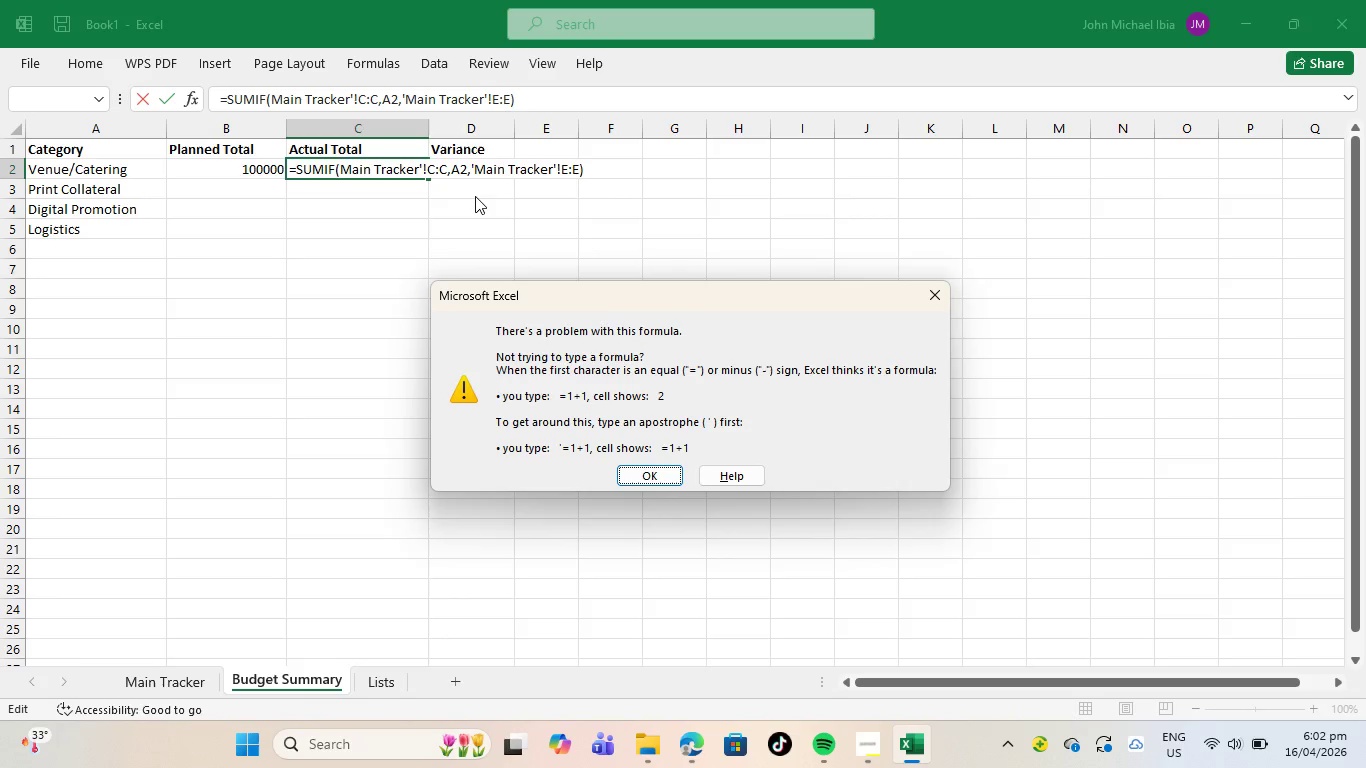 
left_click([272, 93])
 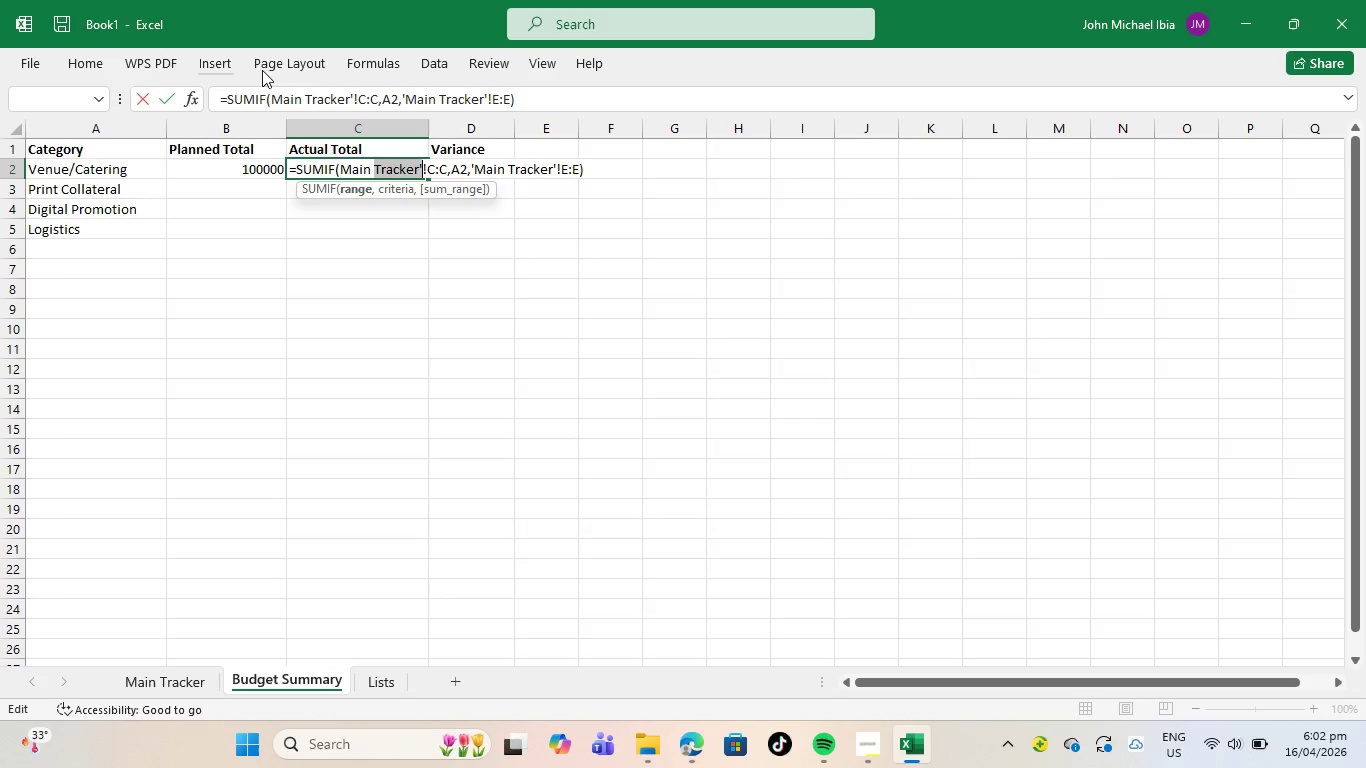 
left_click([270, 92])
 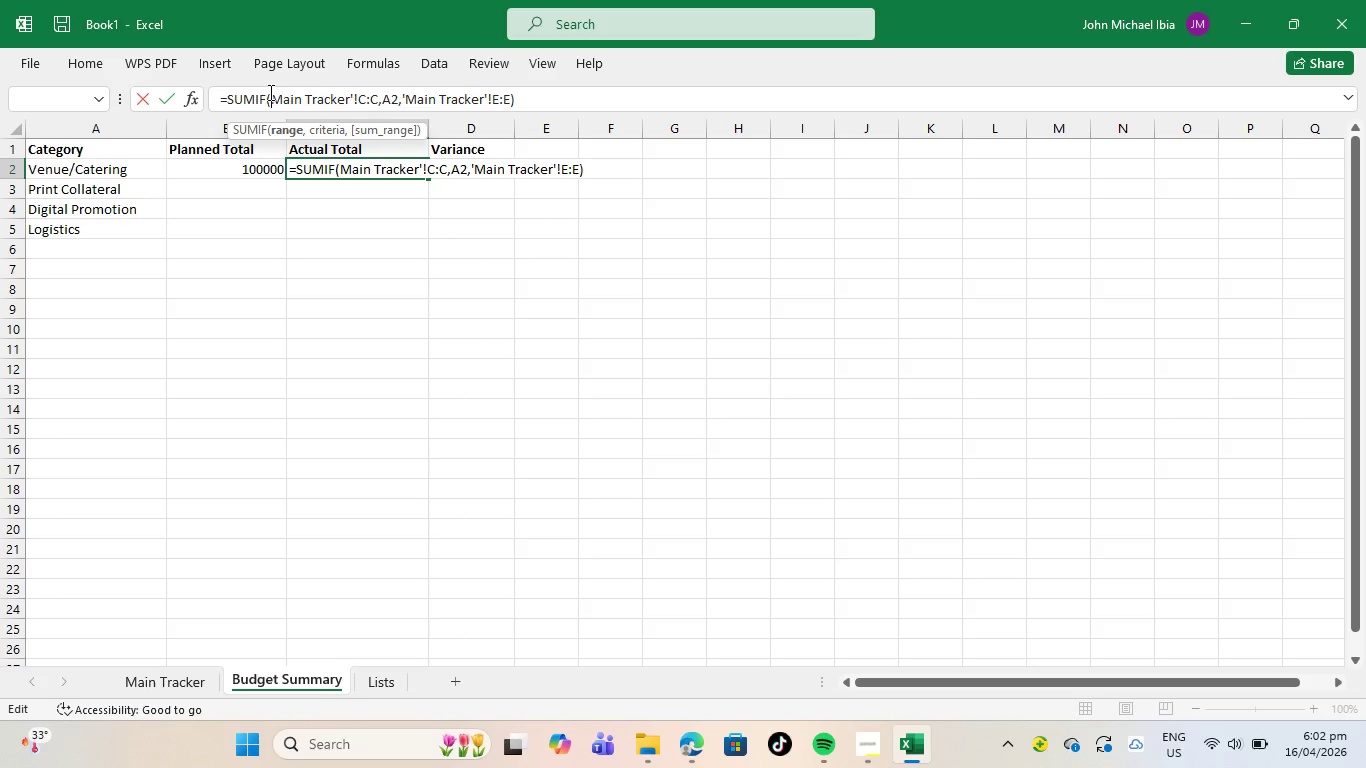 
key(Quote)
 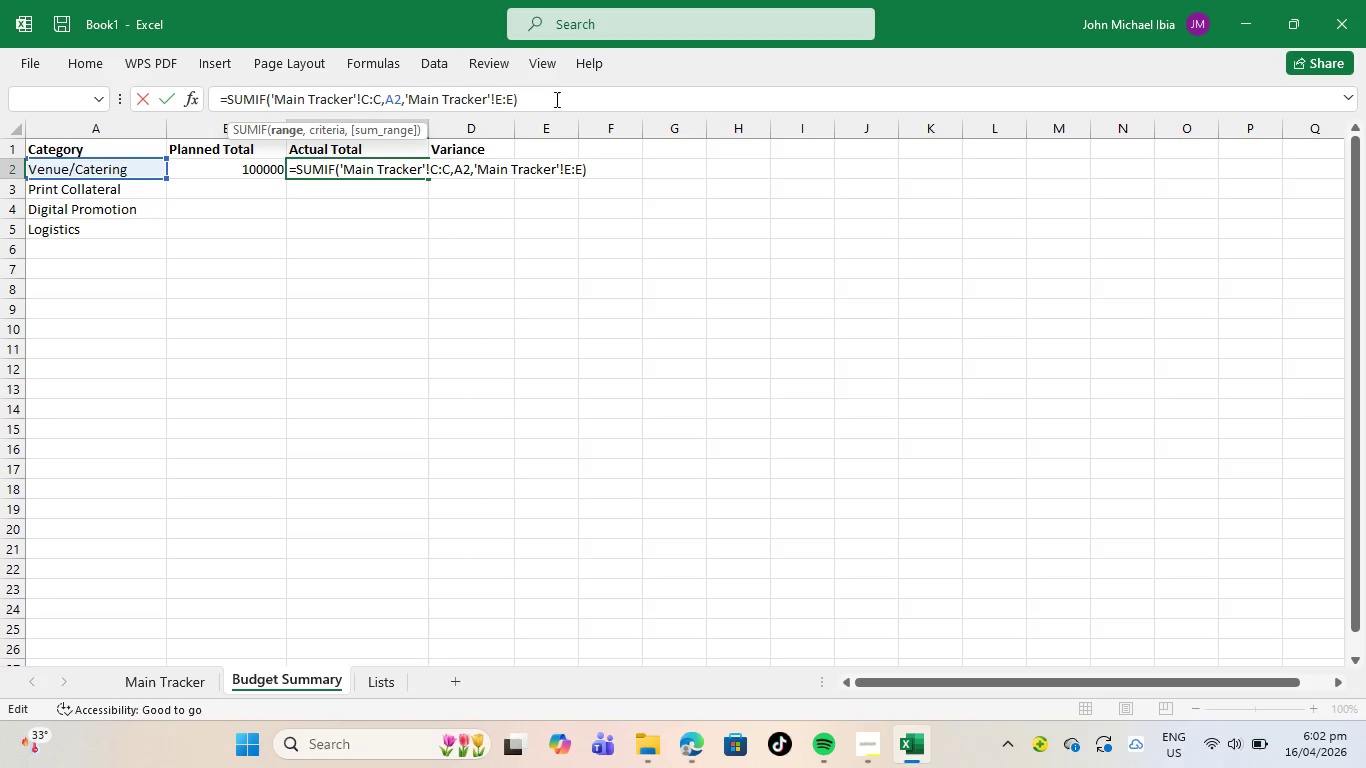 
left_click([585, 170])
 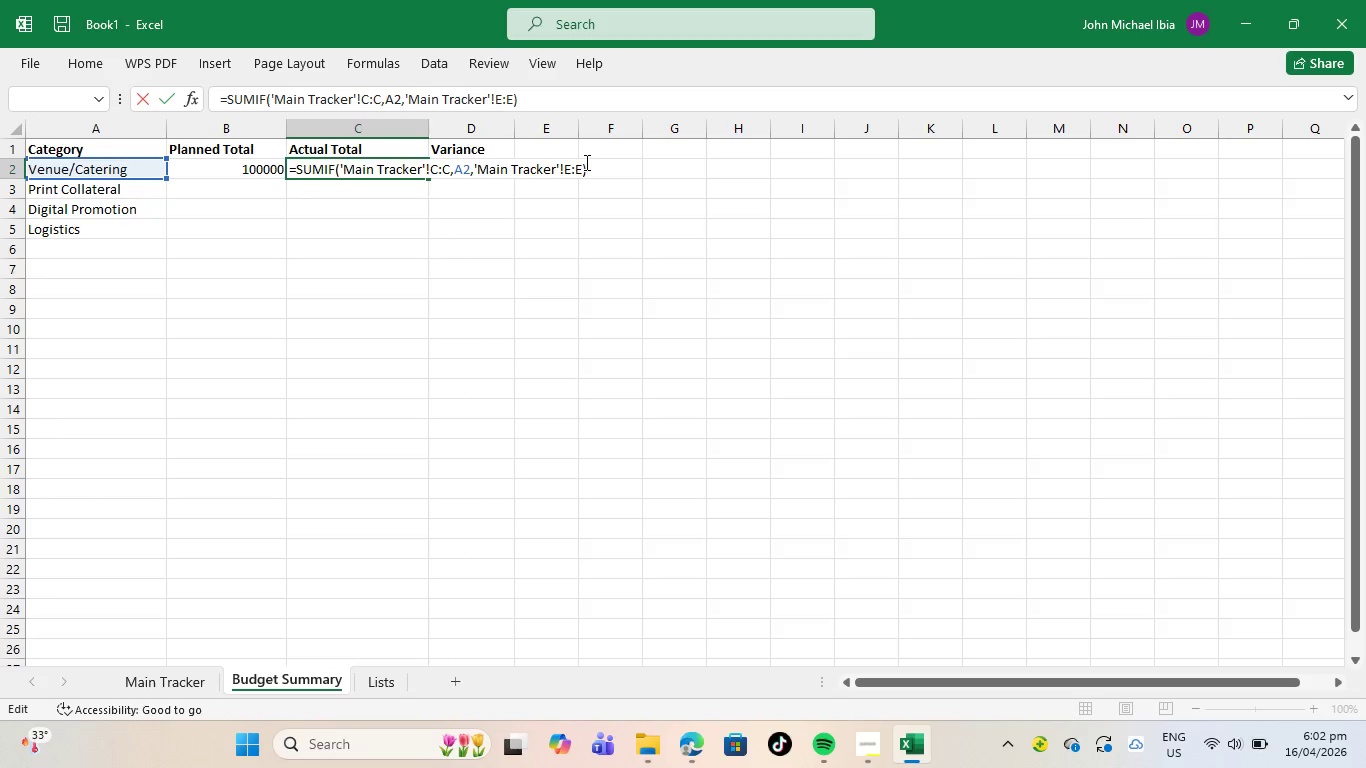 
key(Enter)
 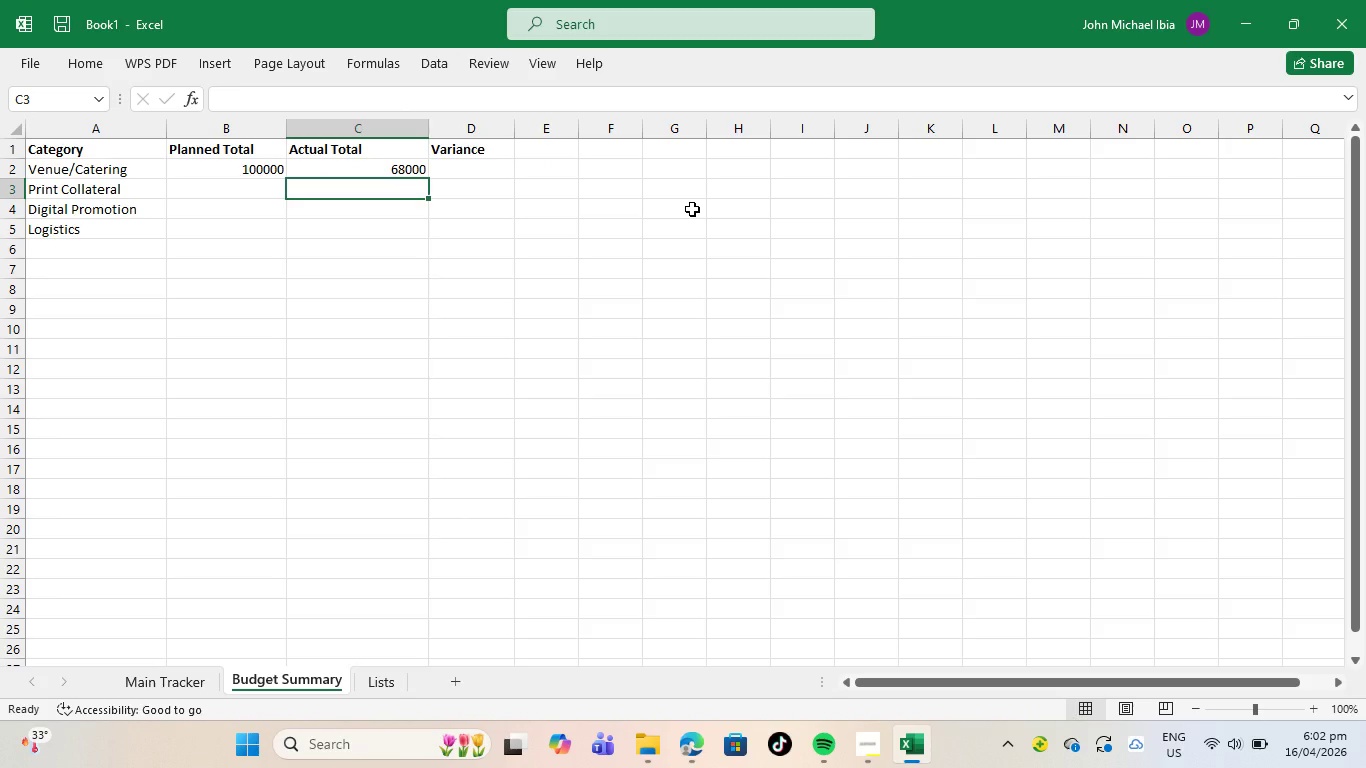 
wait(10.3)
 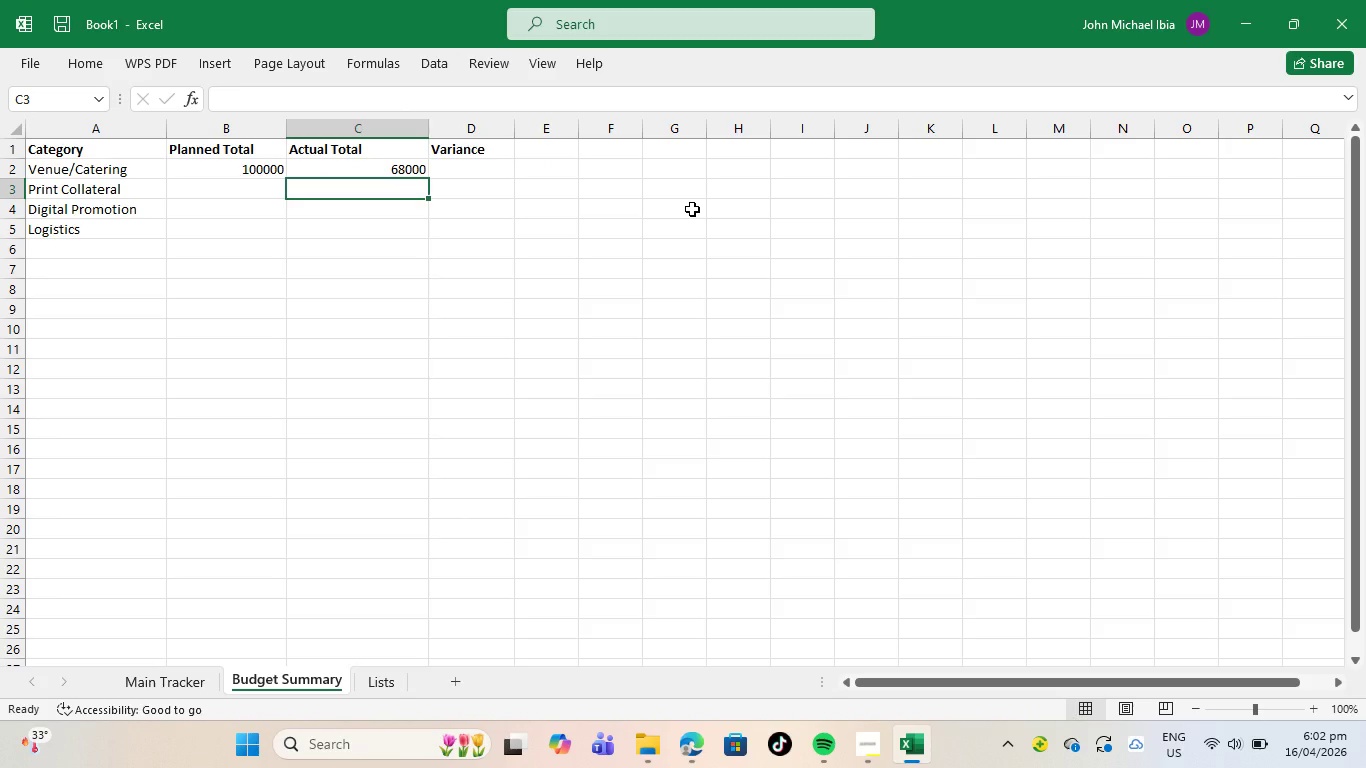 
left_click_drag(start_coordinate=[481, 167], to_coordinate=[480, 173])
 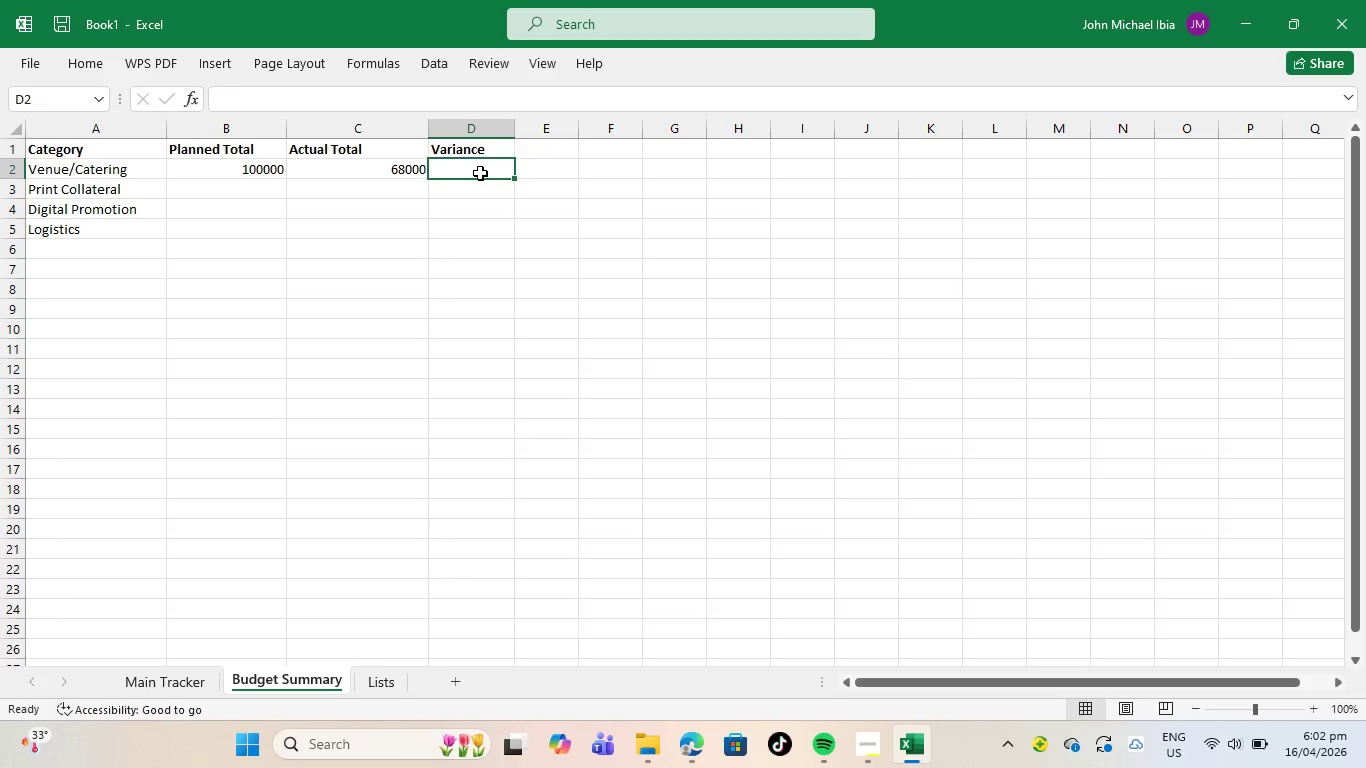 
wait(5.64)
 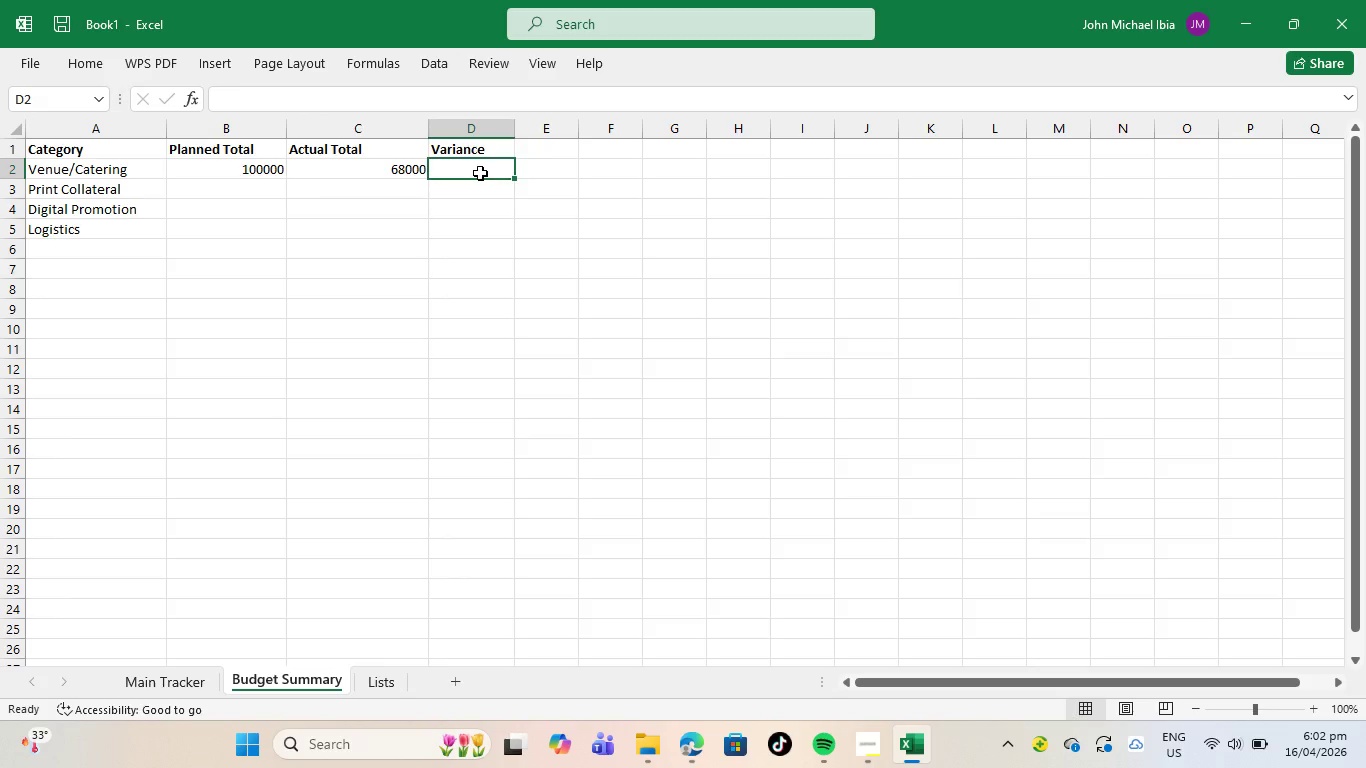 
type(=C2-B2)
 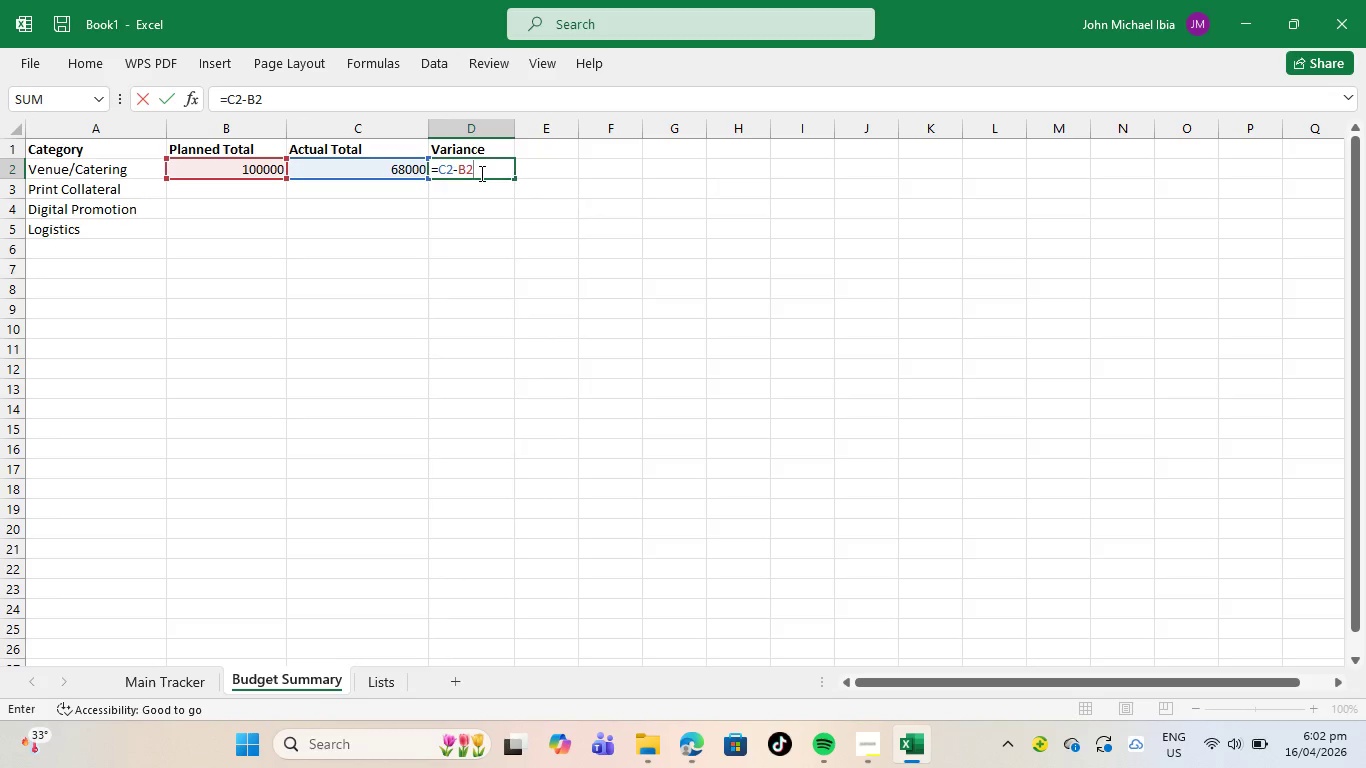 
key(Enter)
 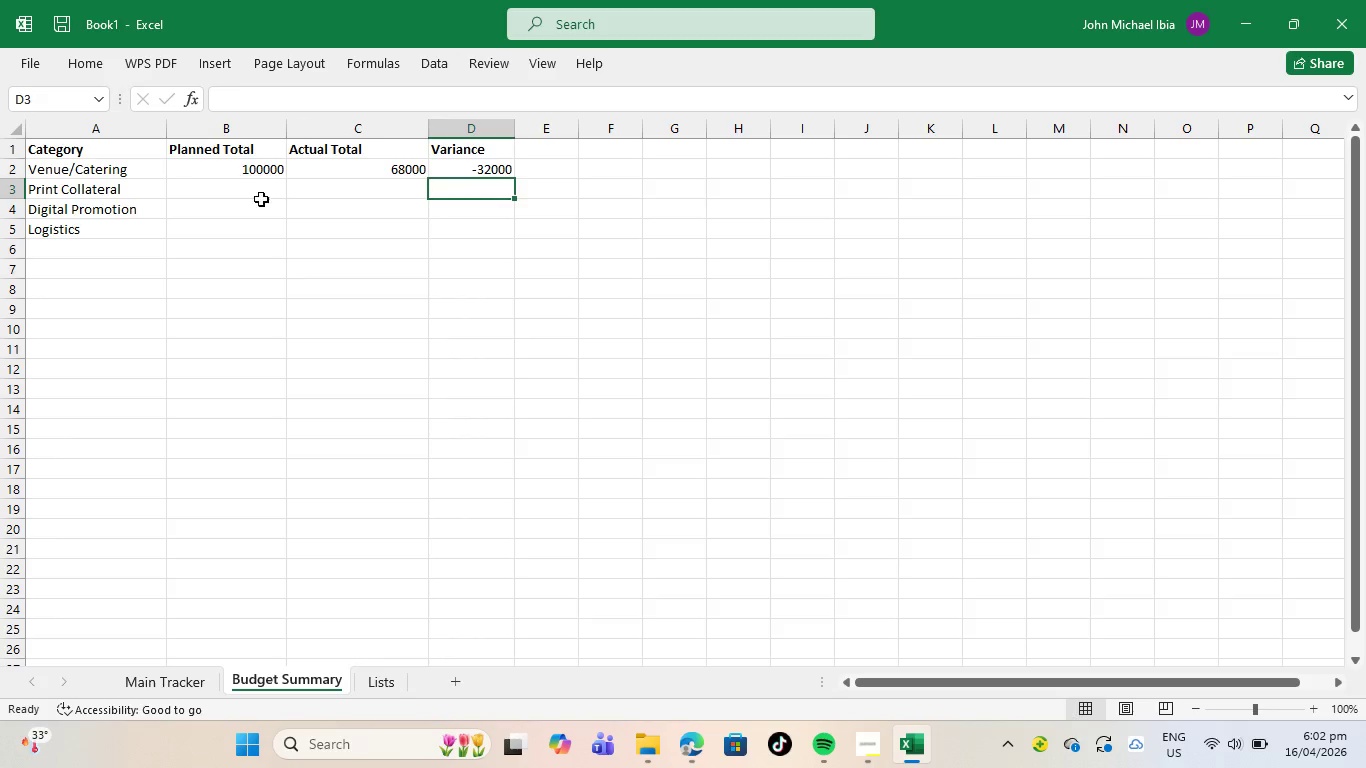 
left_click([265, 196])
 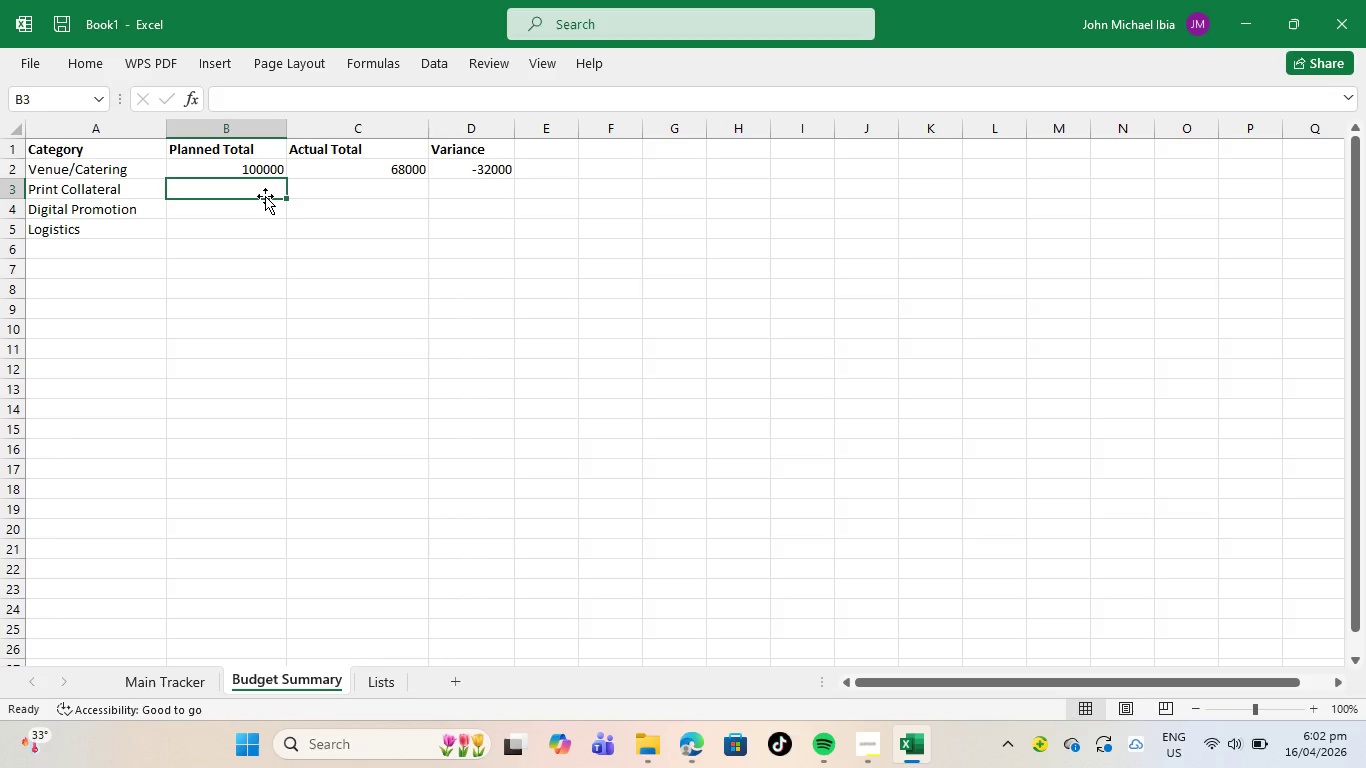 
wait(14.67)
 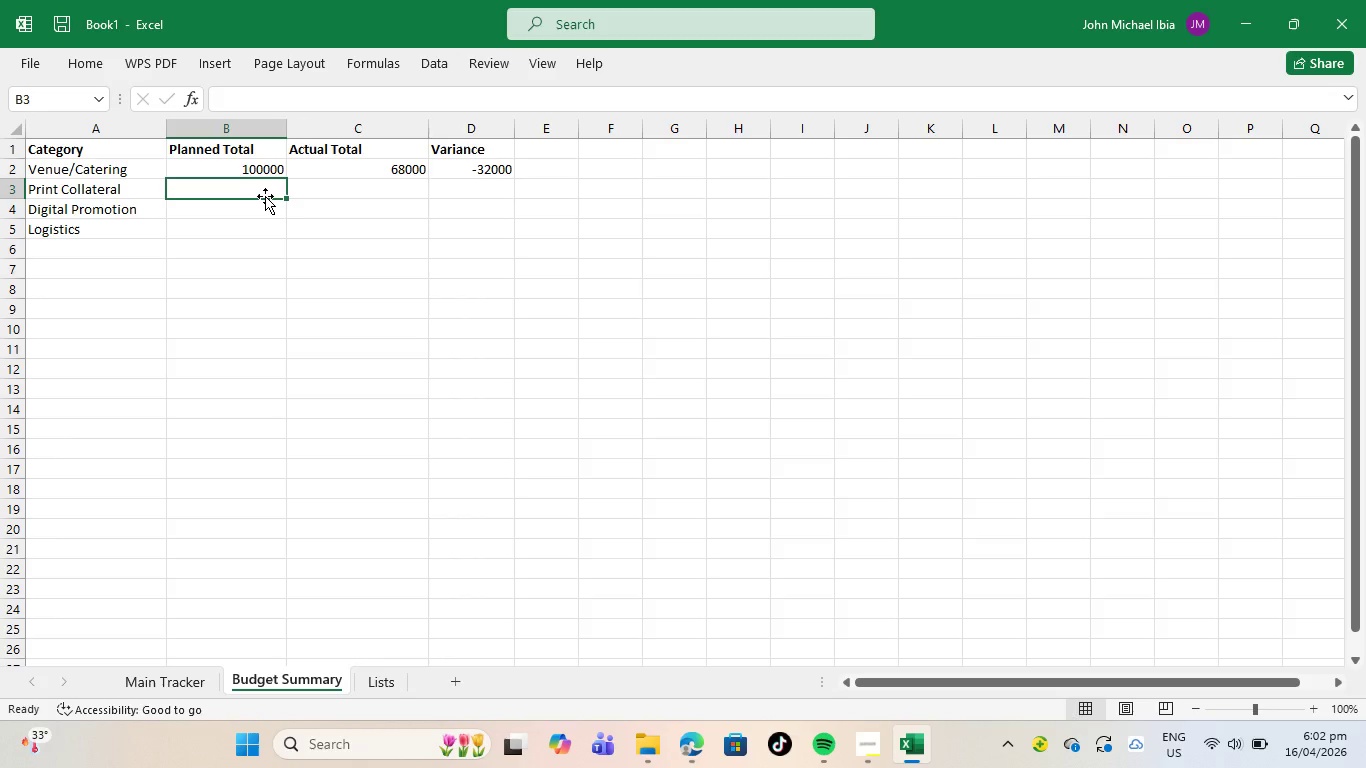 
type(20000)
 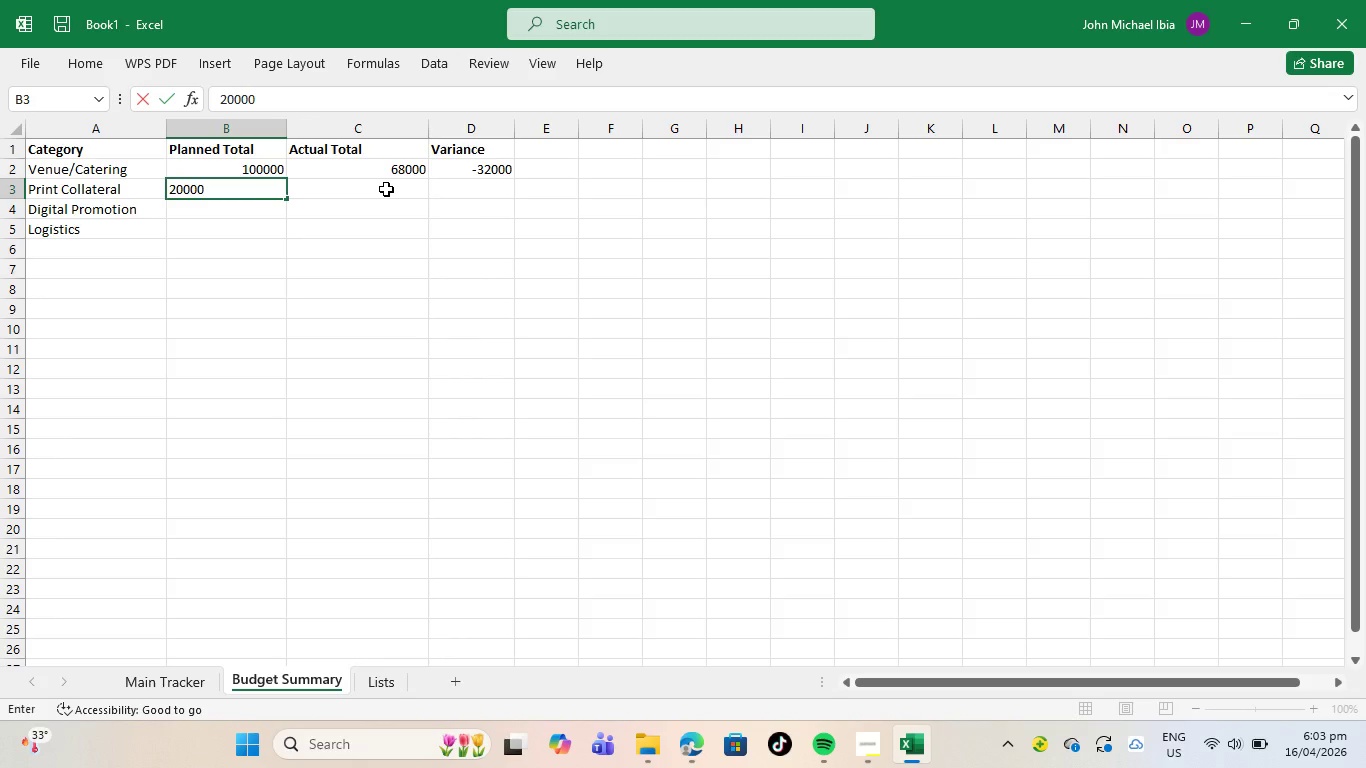 
left_click([386, 189])
 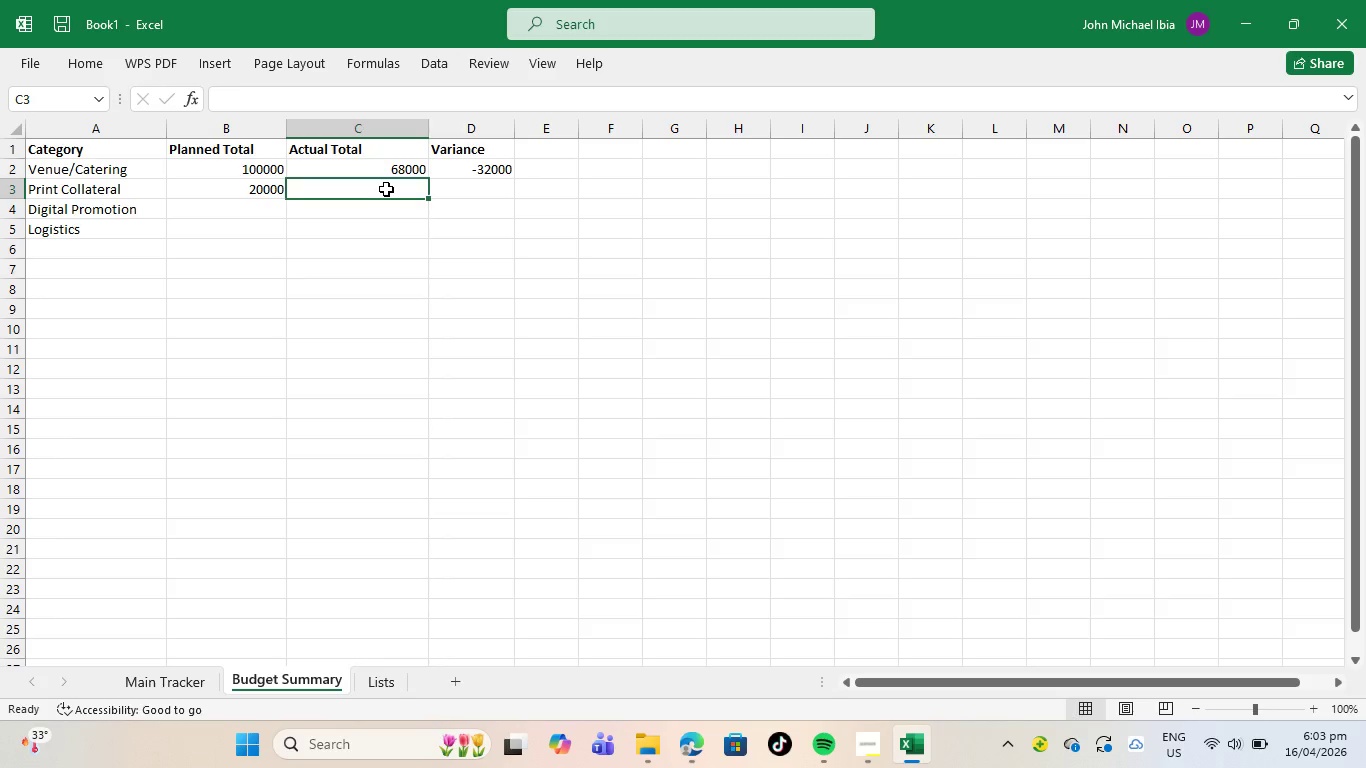 
key(0)
 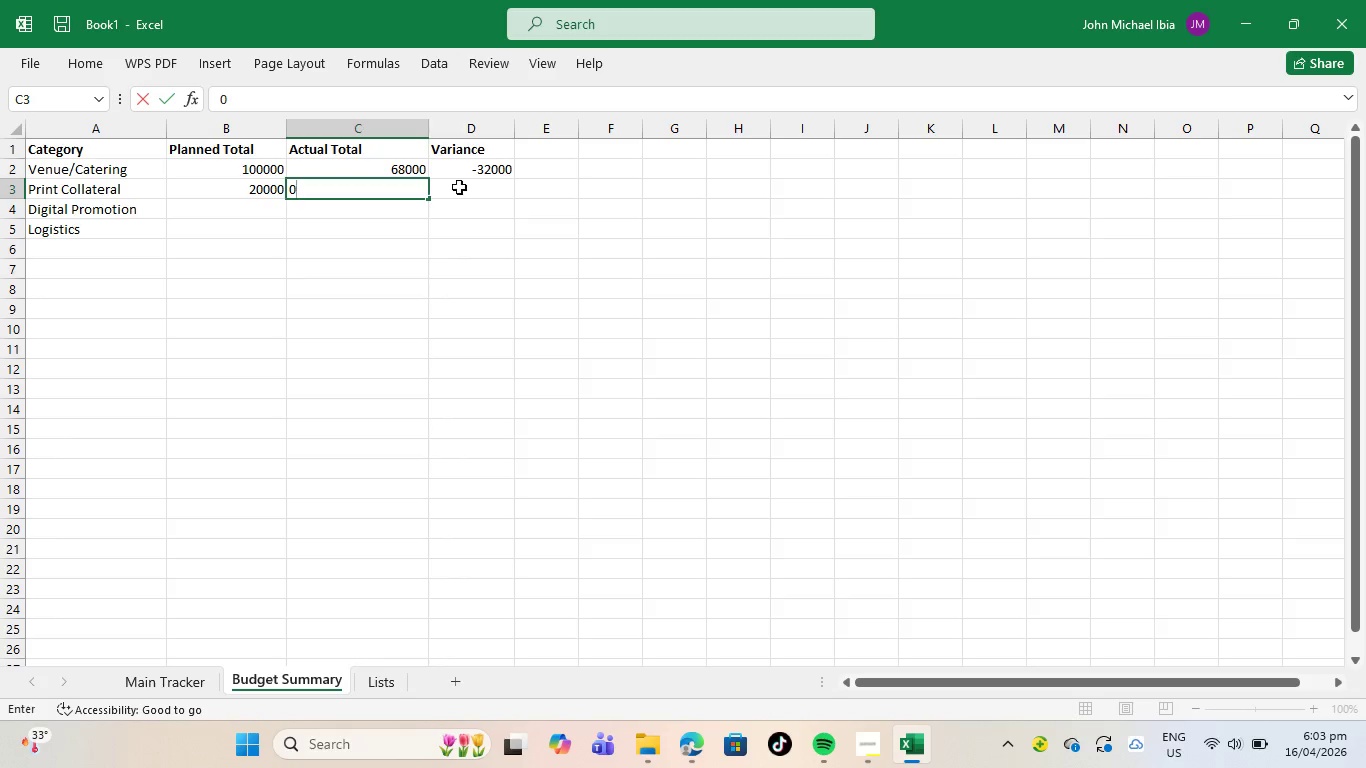 
left_click([459, 187])
 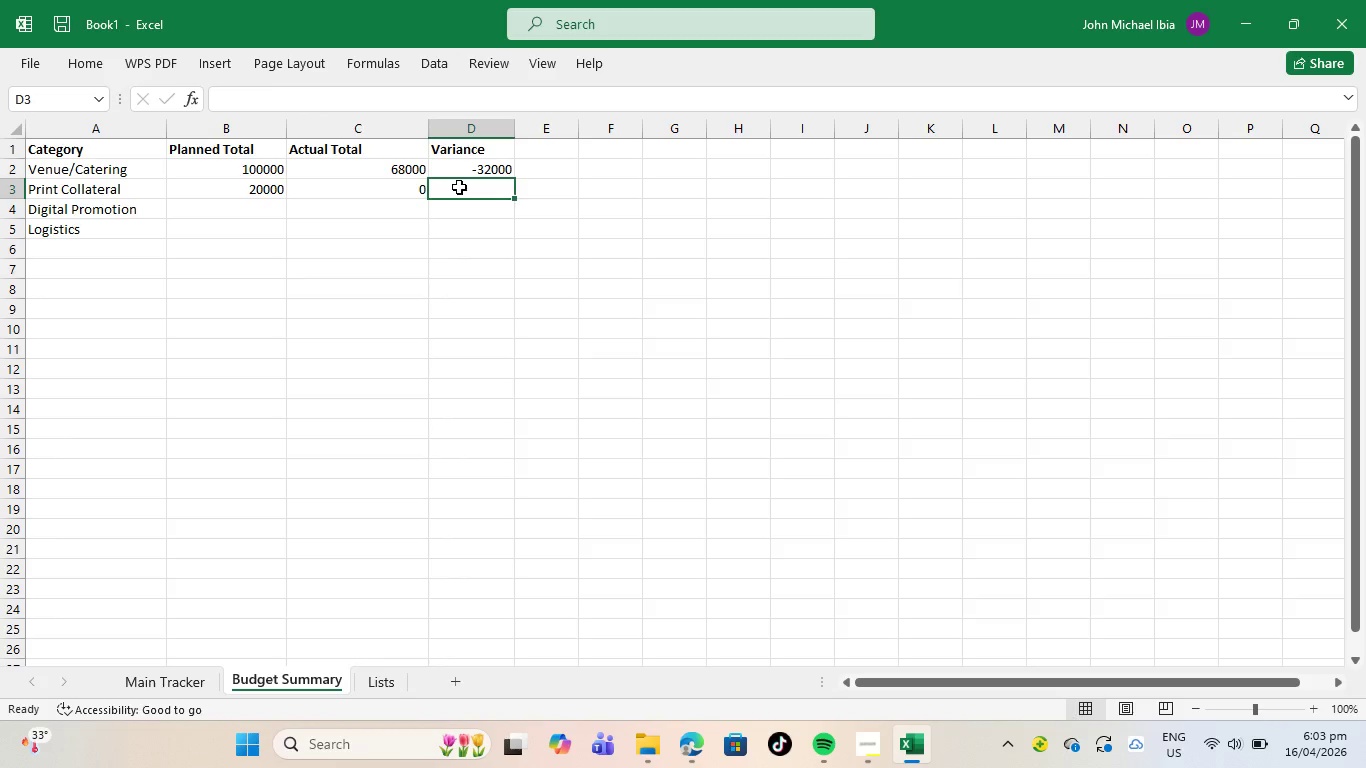 
key(Equal)
 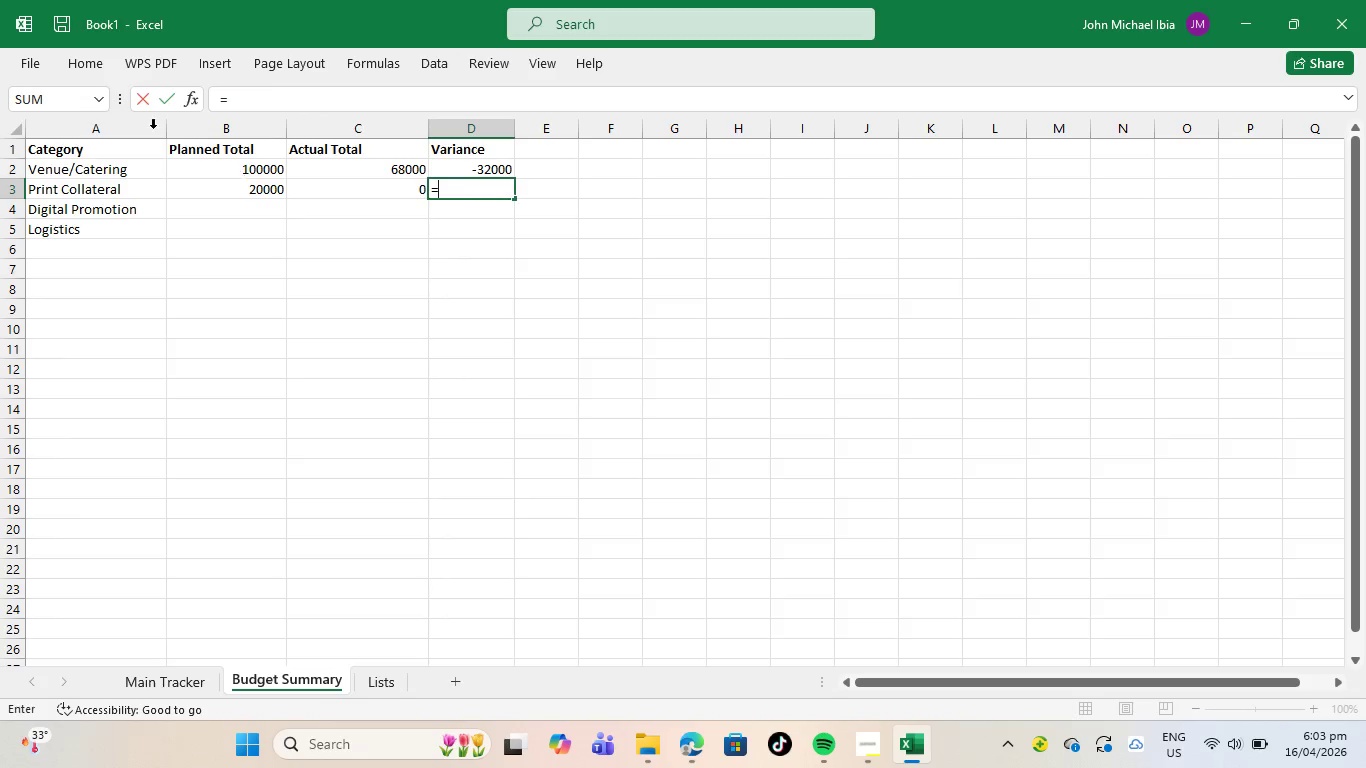 
left_click_drag(start_coordinate=[241, 185], to_coordinate=[381, 196])
 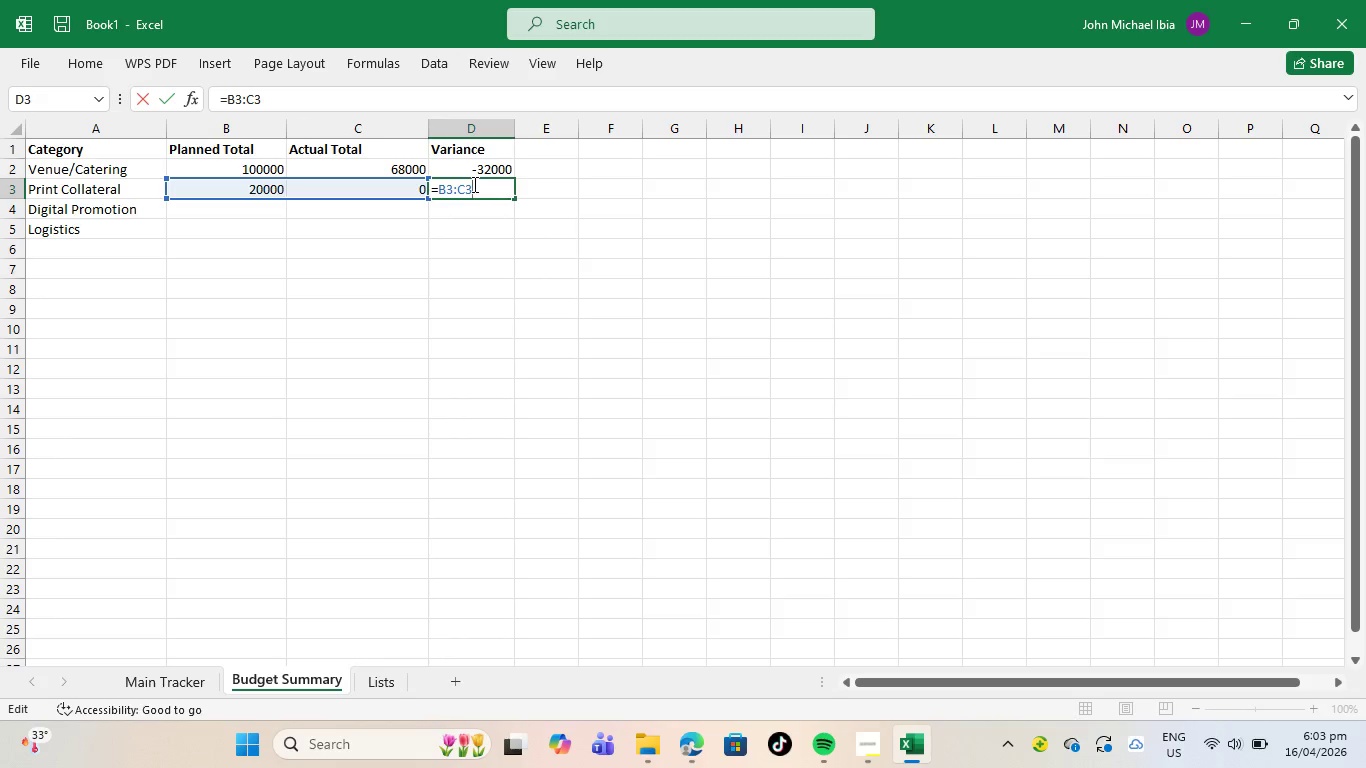 
key(Enter)
 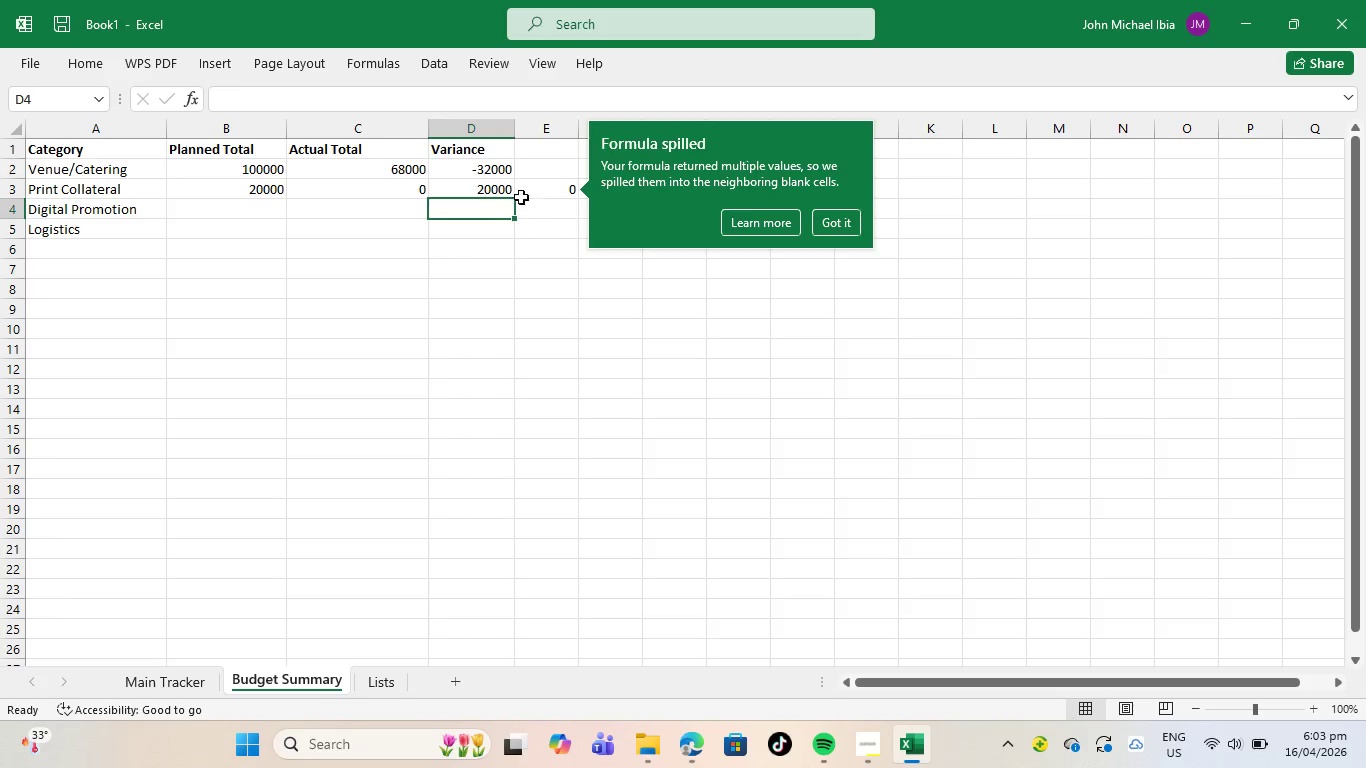 
left_click([496, 185])
 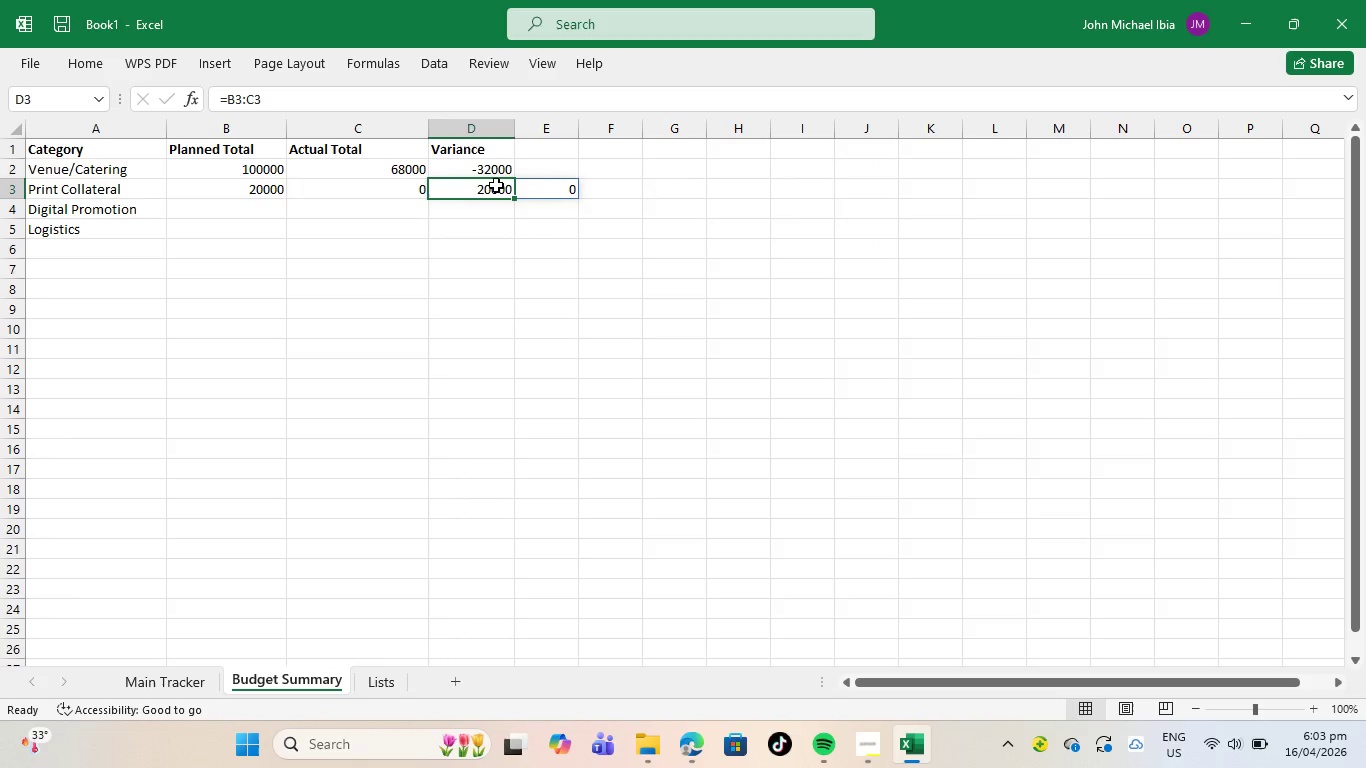 
key(Backspace)
 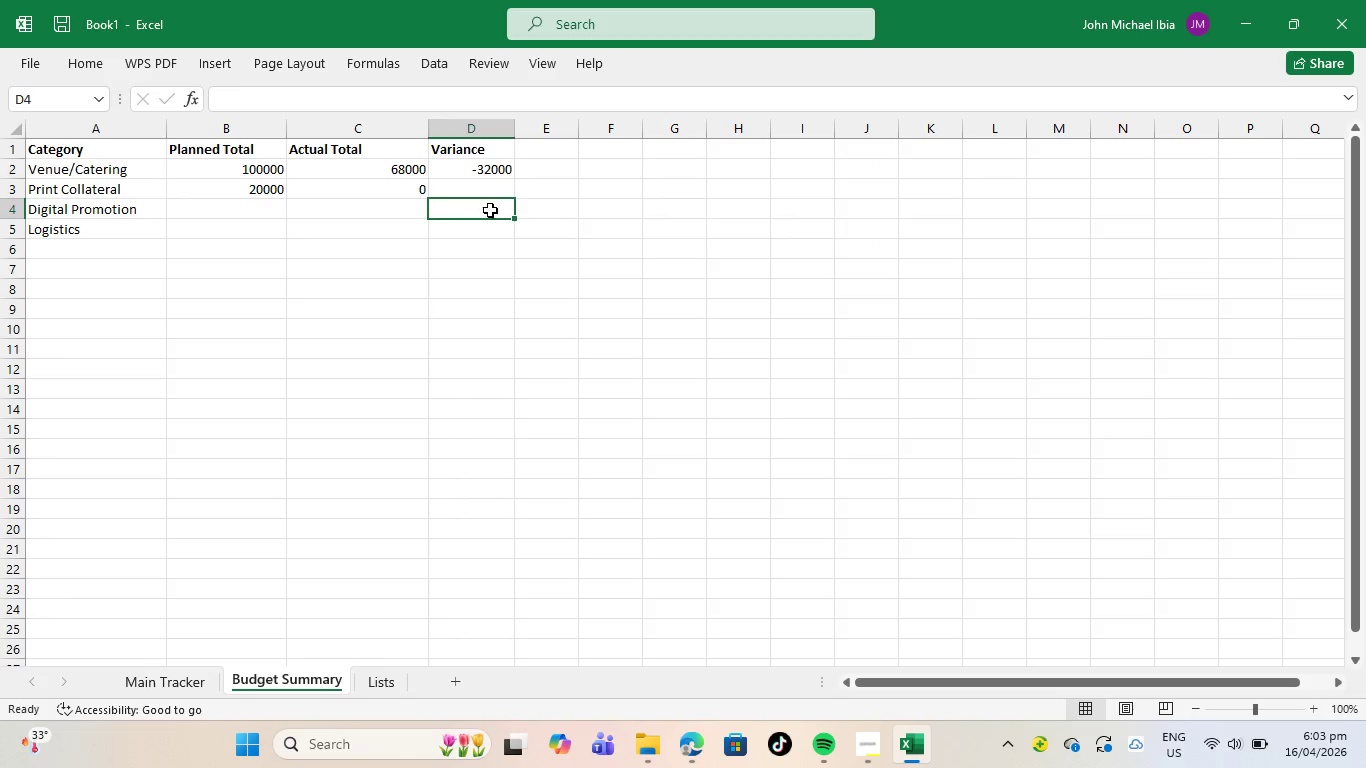 
left_click([485, 188])
 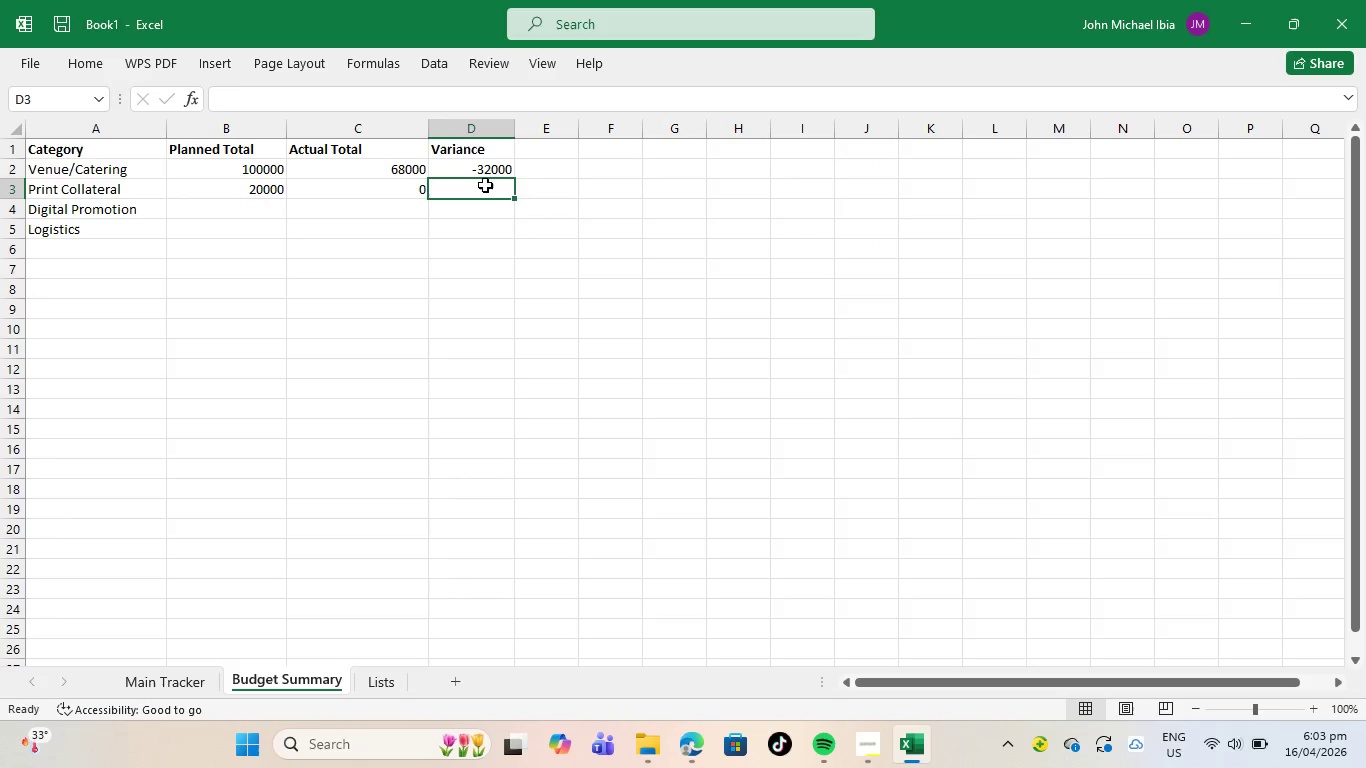 
key(Equal)
 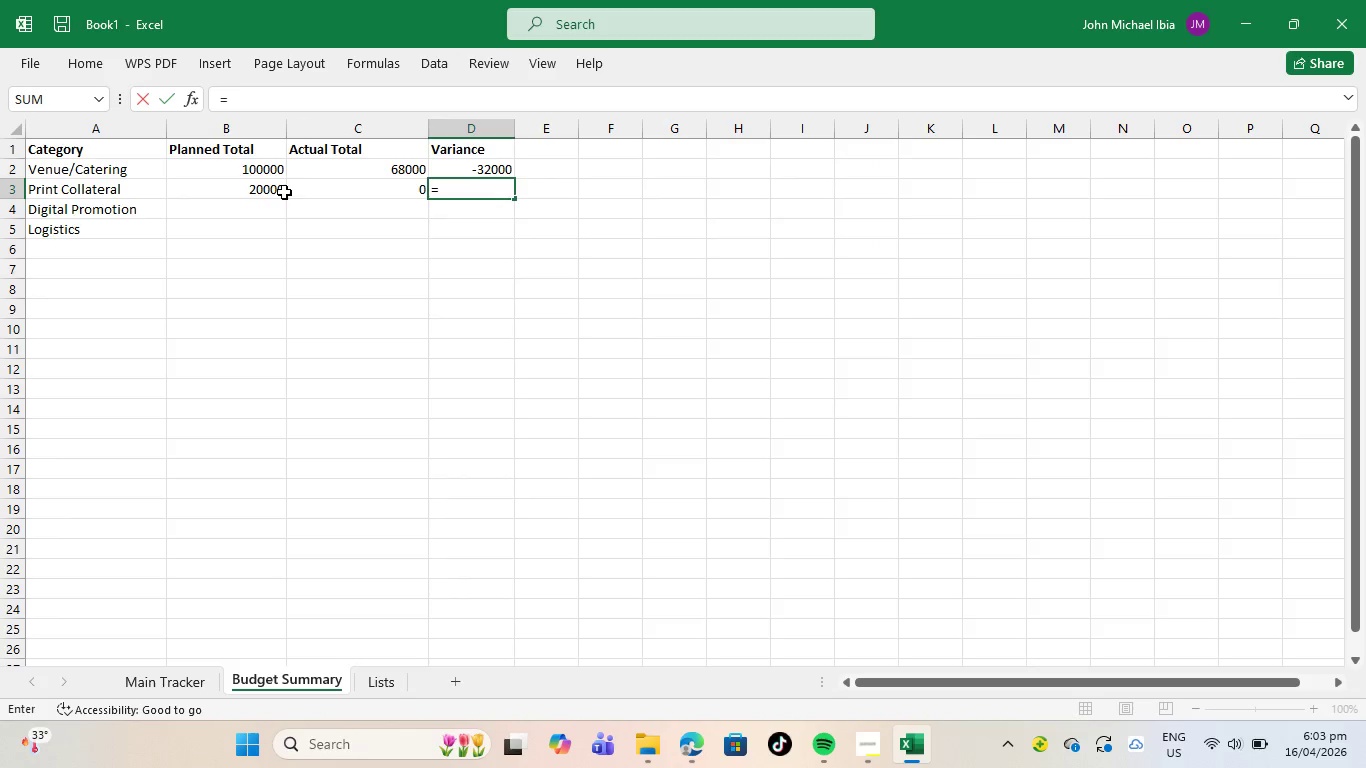 
left_click([284, 192])
 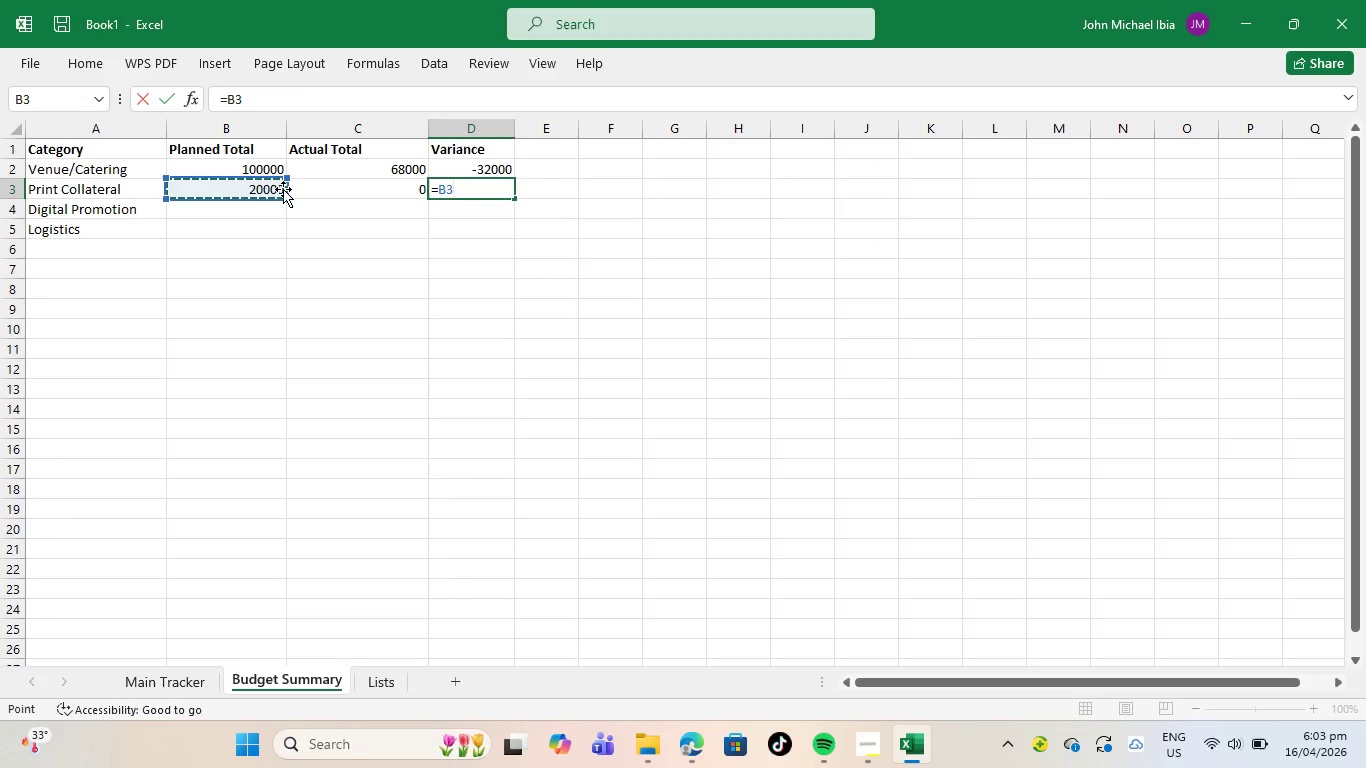 
key(Minus)
 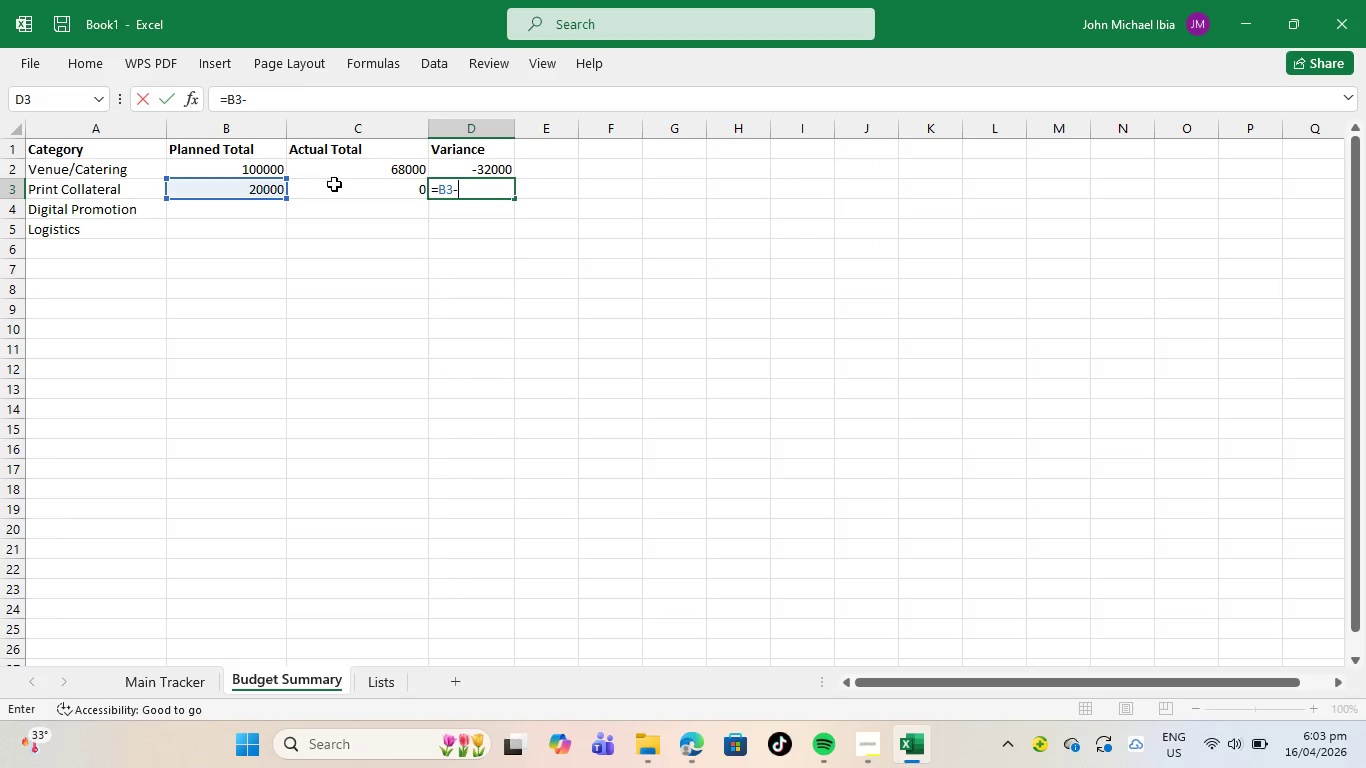 
left_click([334, 184])
 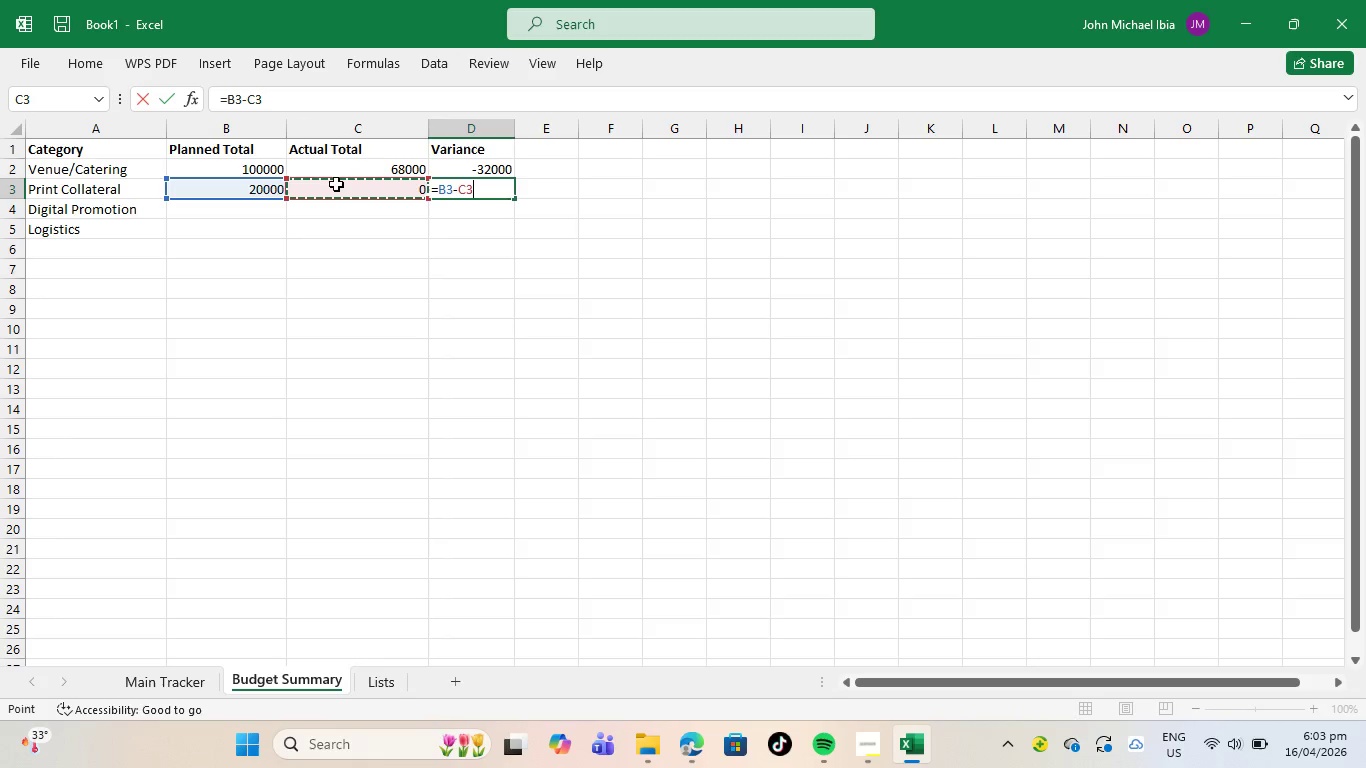 
key(Enter)
 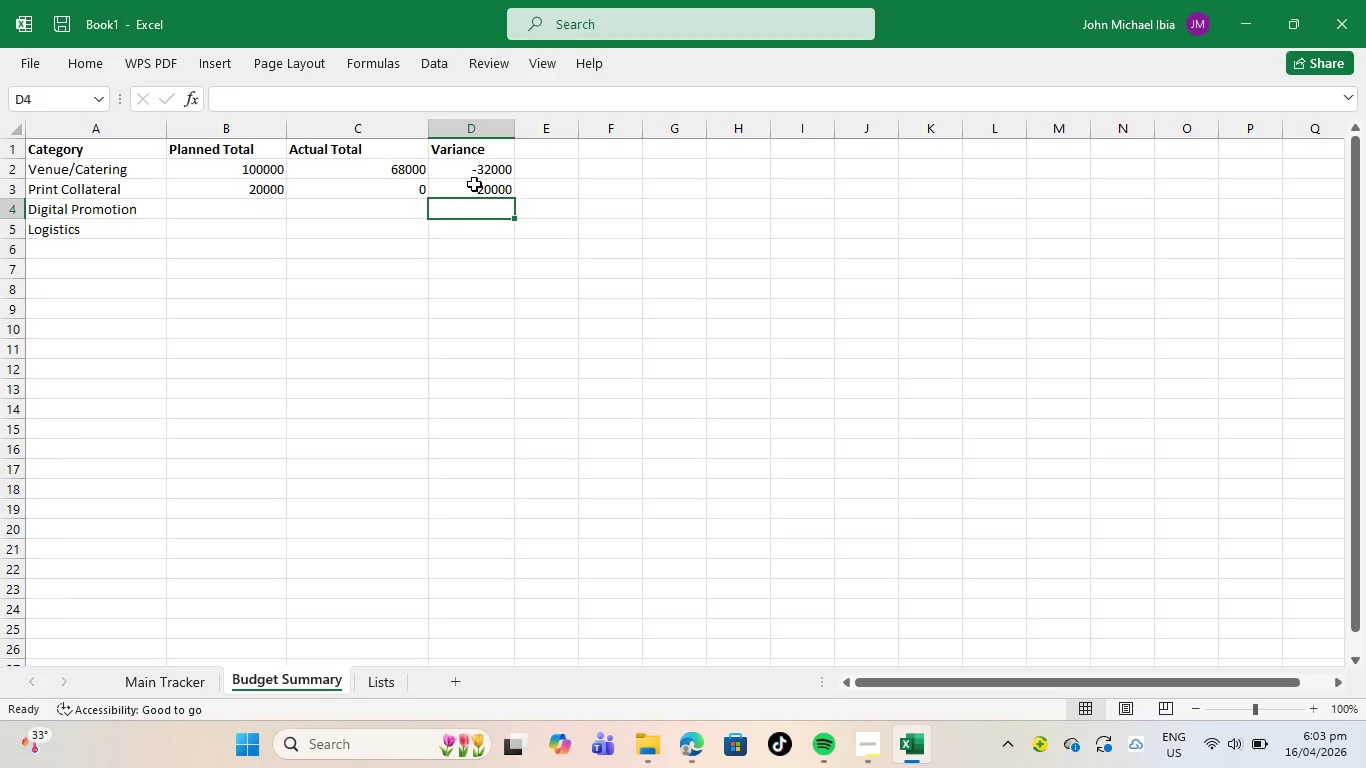 
left_click([491, 185])
 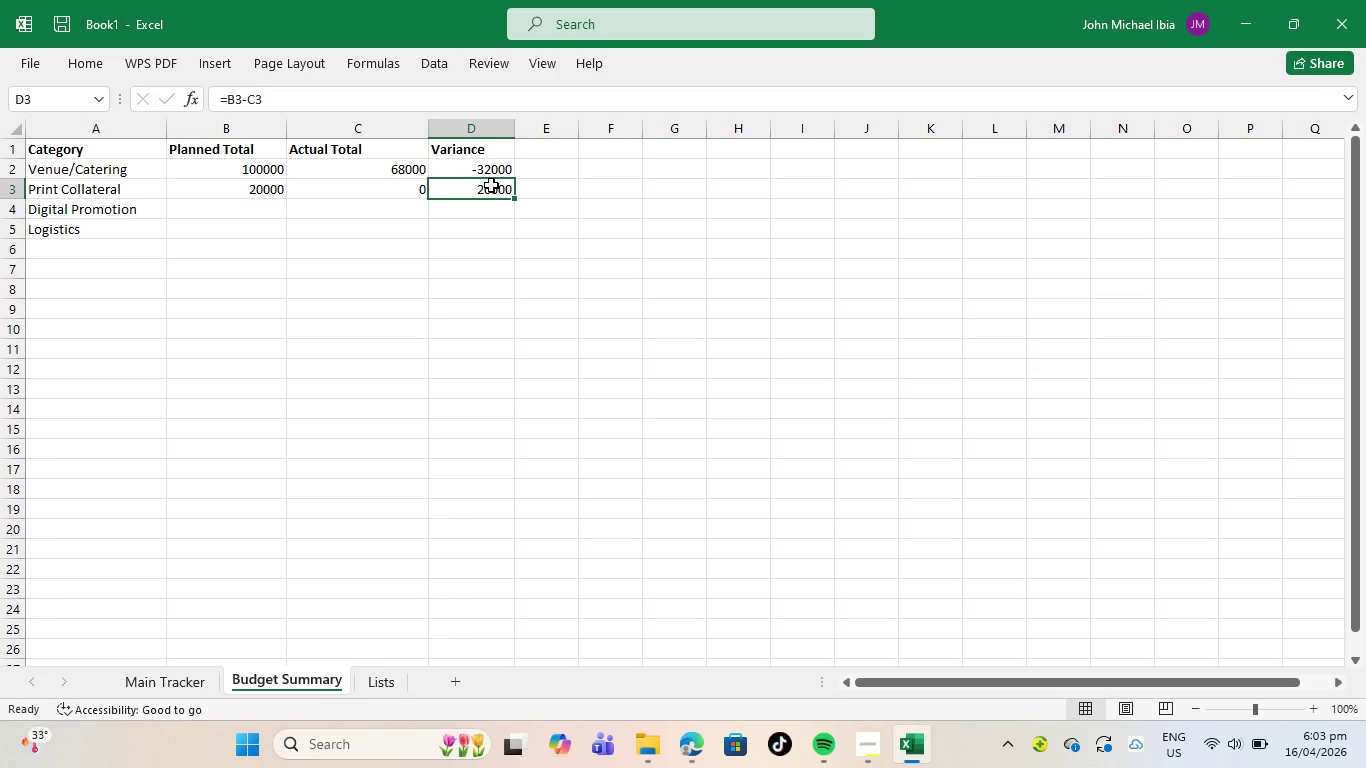 
left_click([491, 185])
 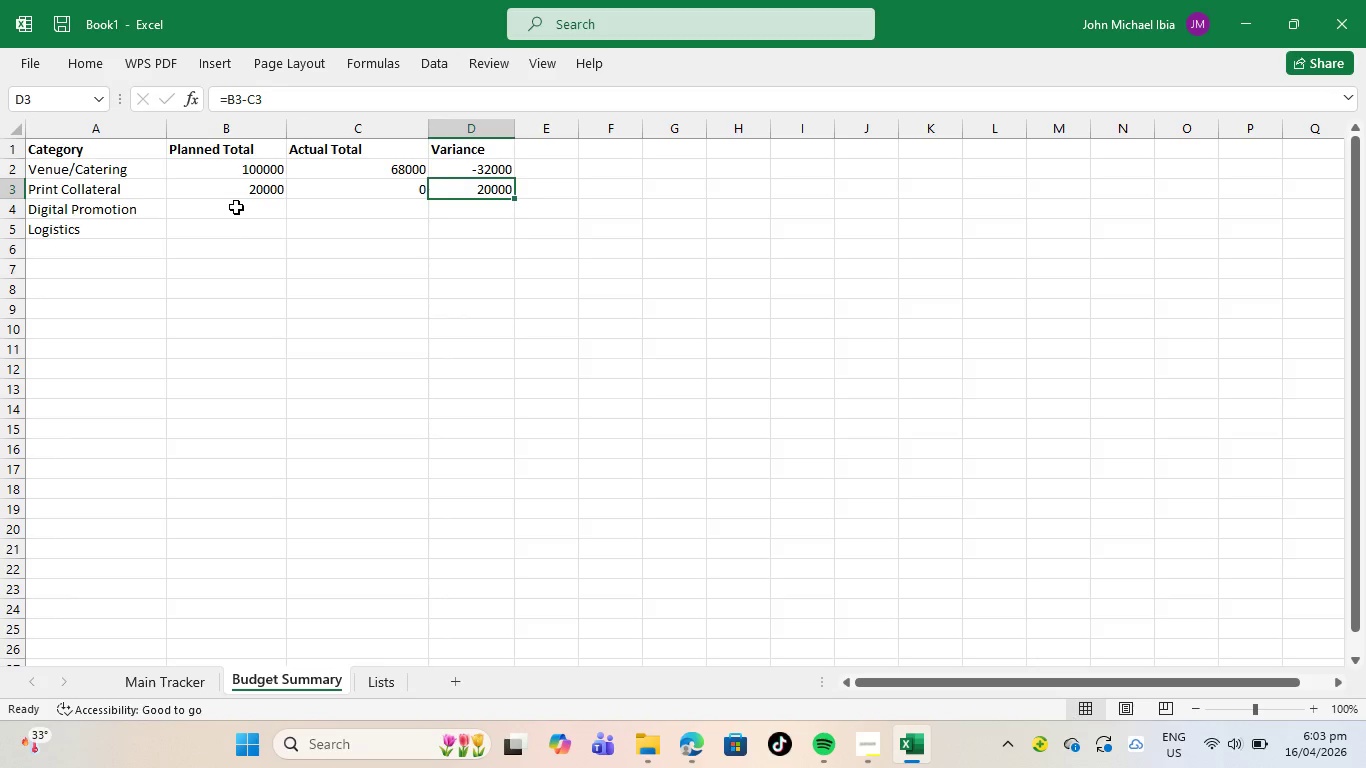 
left_click([232, 210])
 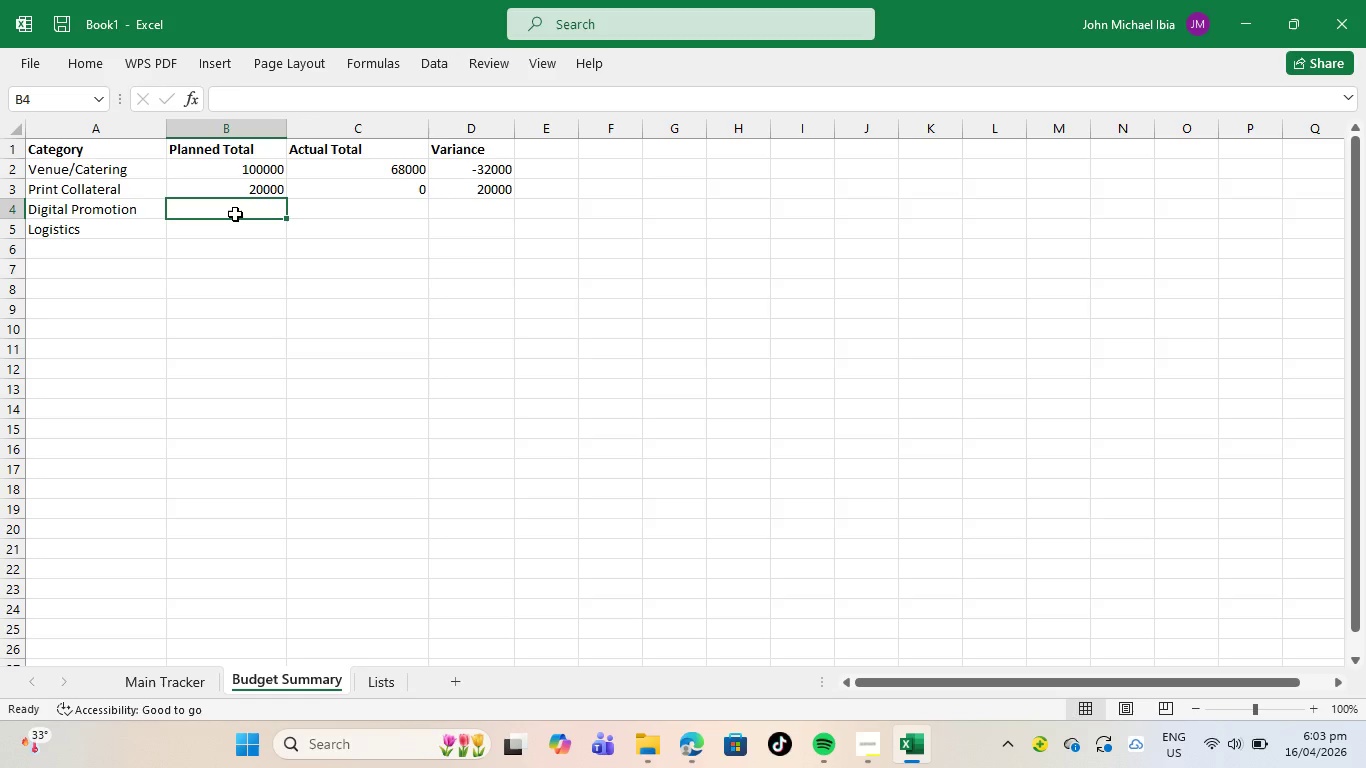 
type(32000)
 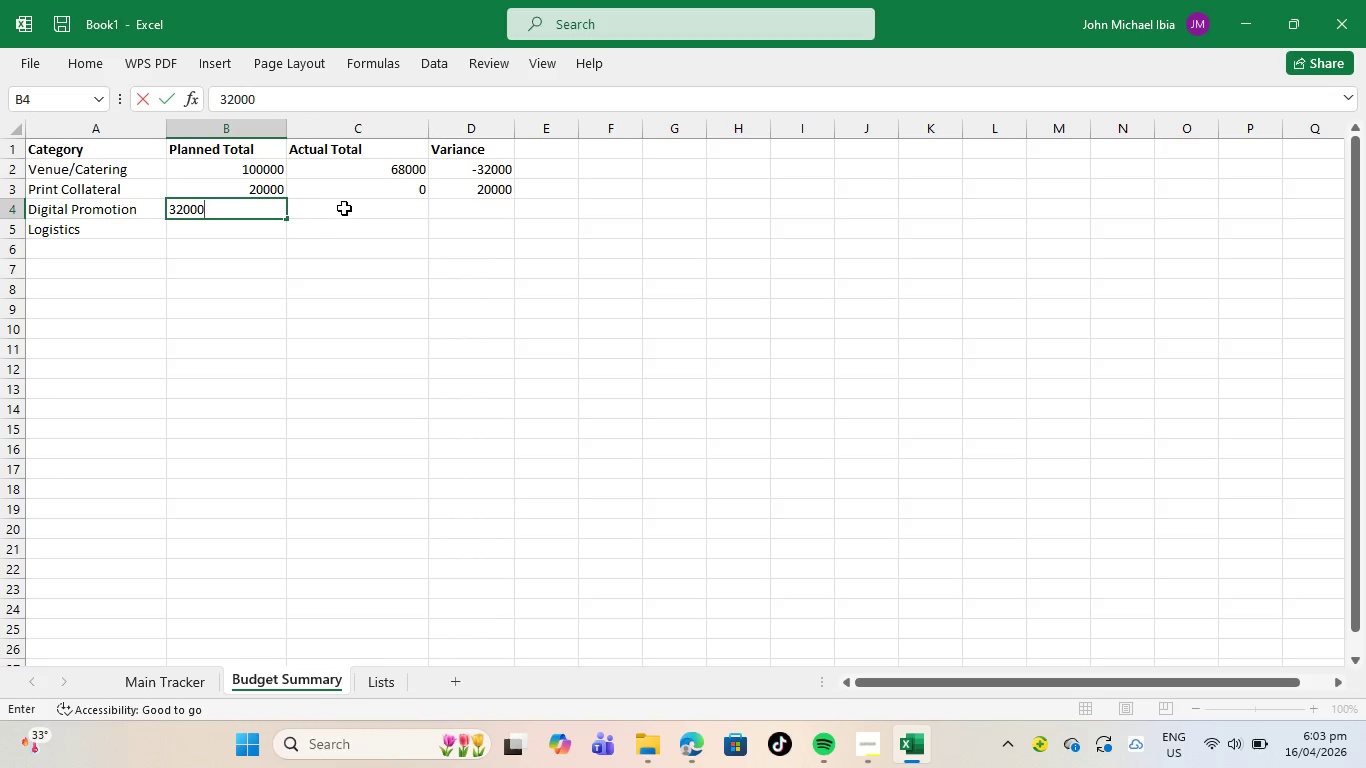 
left_click([345, 208])
 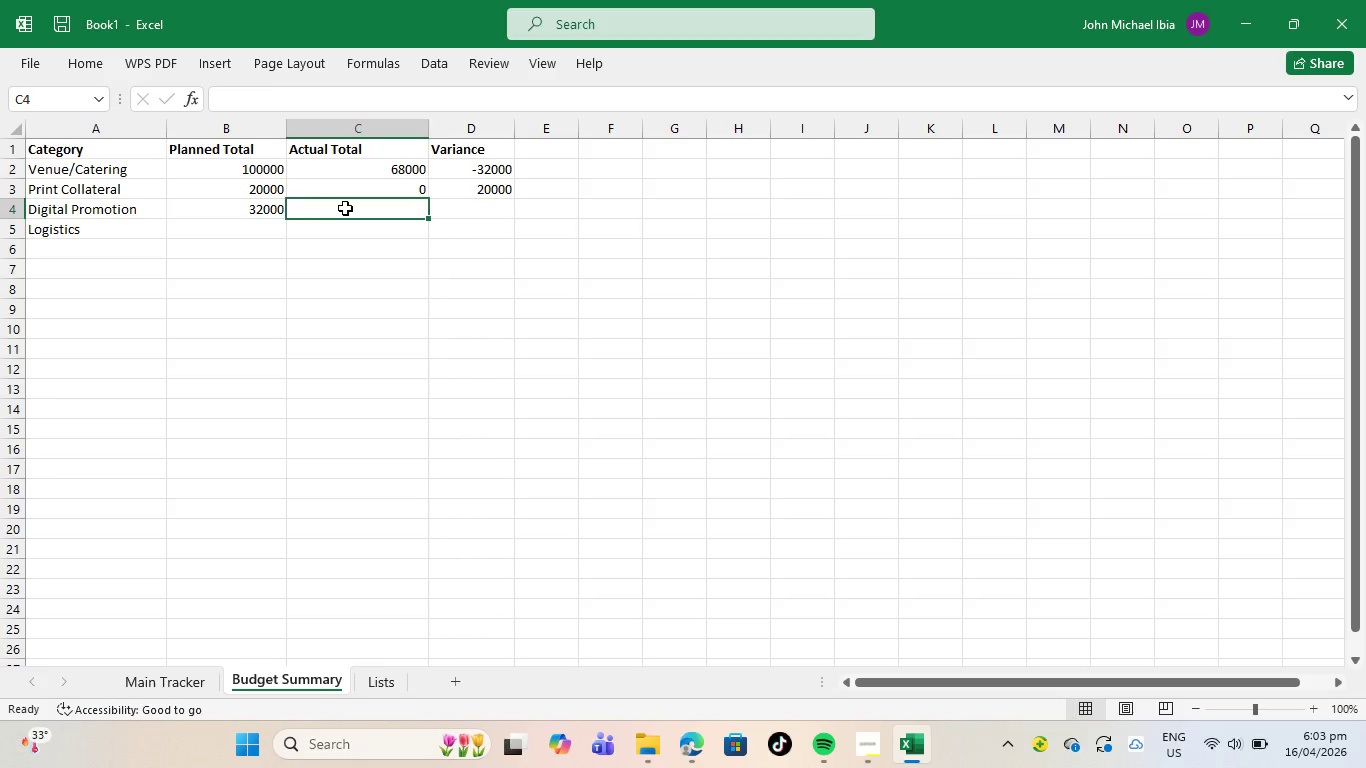 
type(2659)
key(Backspace)
type(000)
 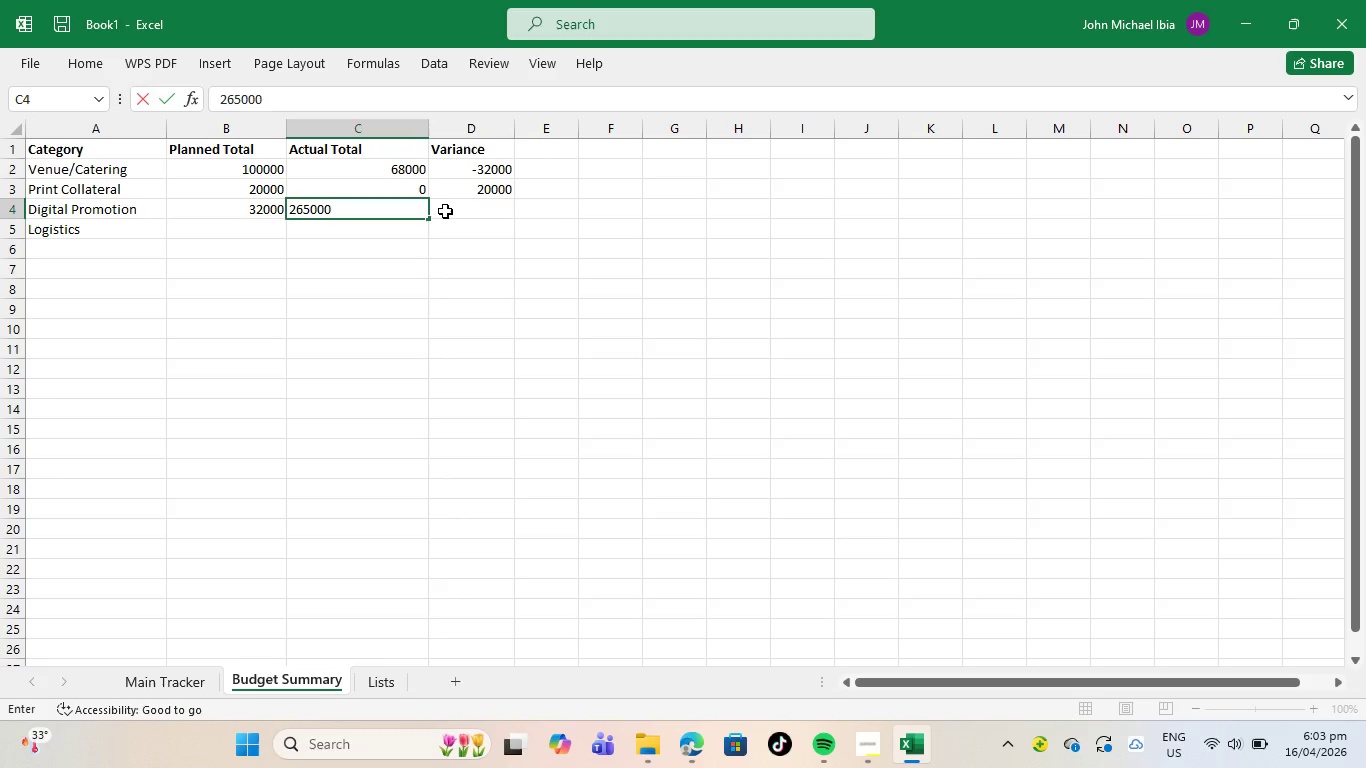 
left_click([445, 211])
 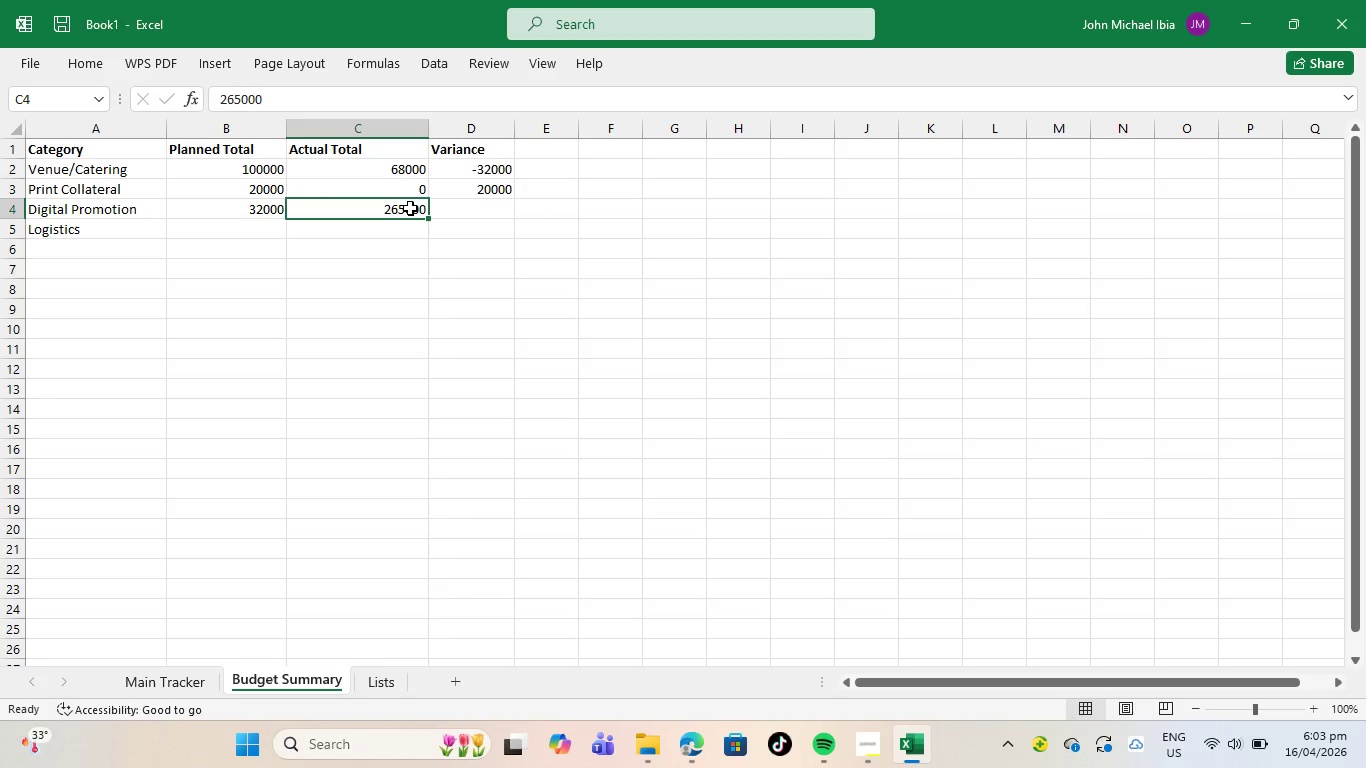 
double_click([421, 206])
 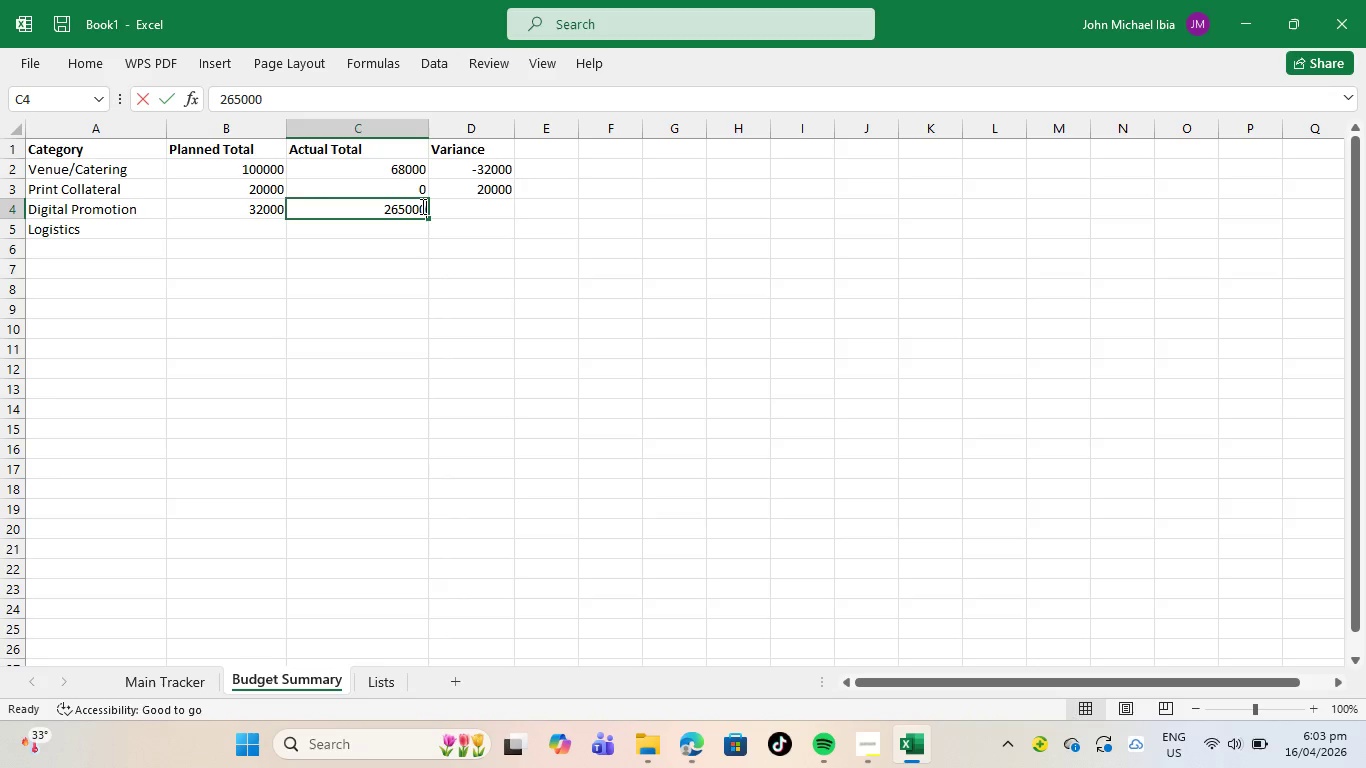 
triple_click([421, 206])
 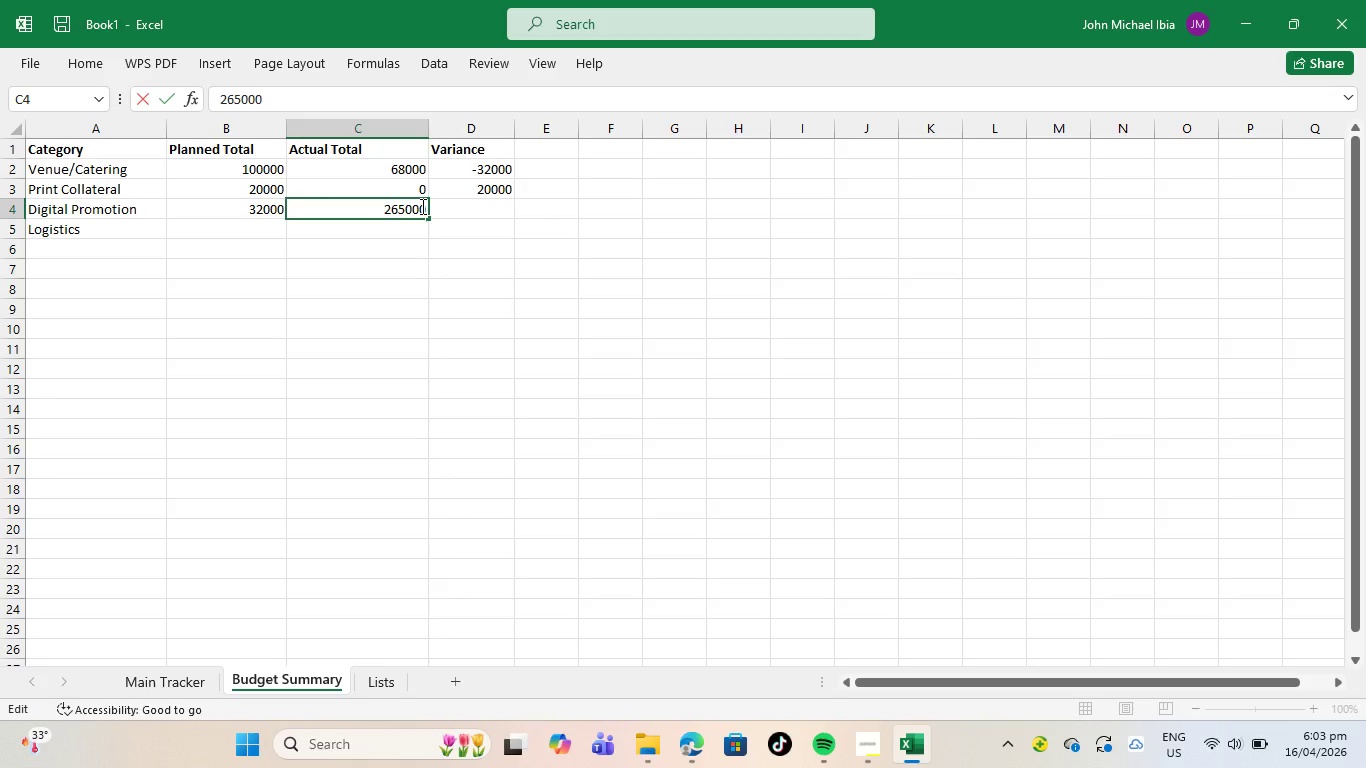 
key(Backspace)
 